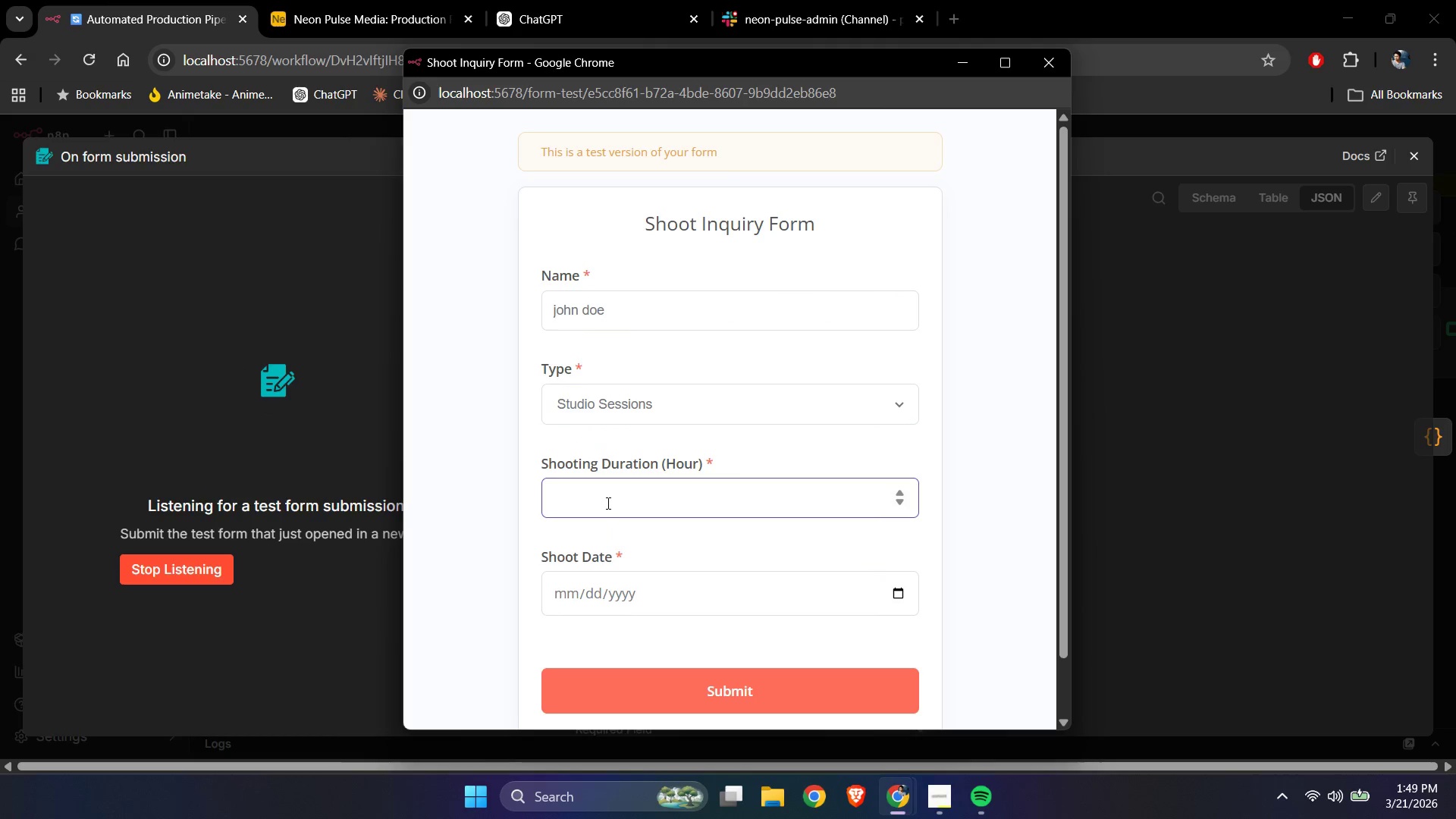 
key(Numpad5)
 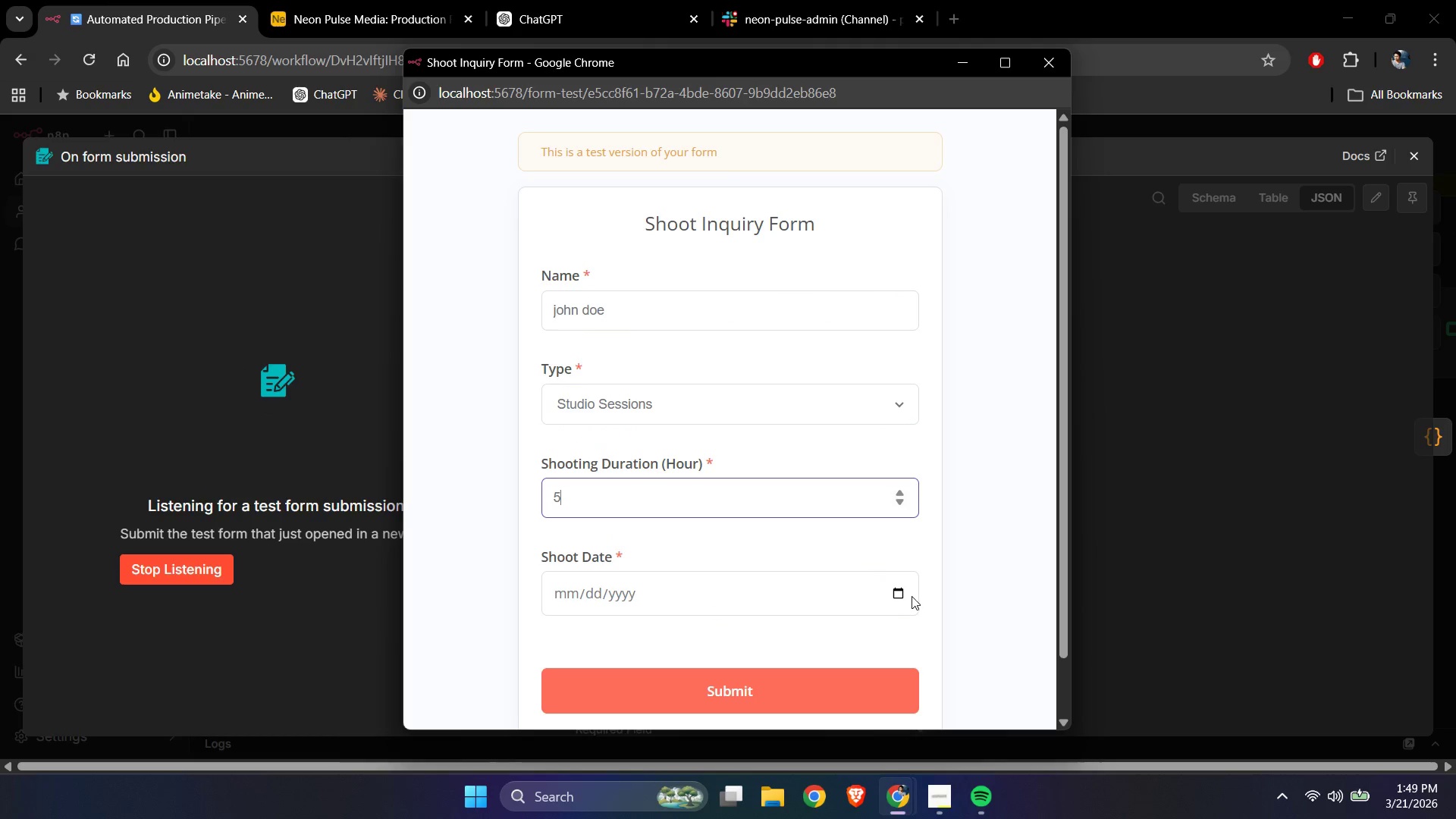 
double_click([892, 593])
 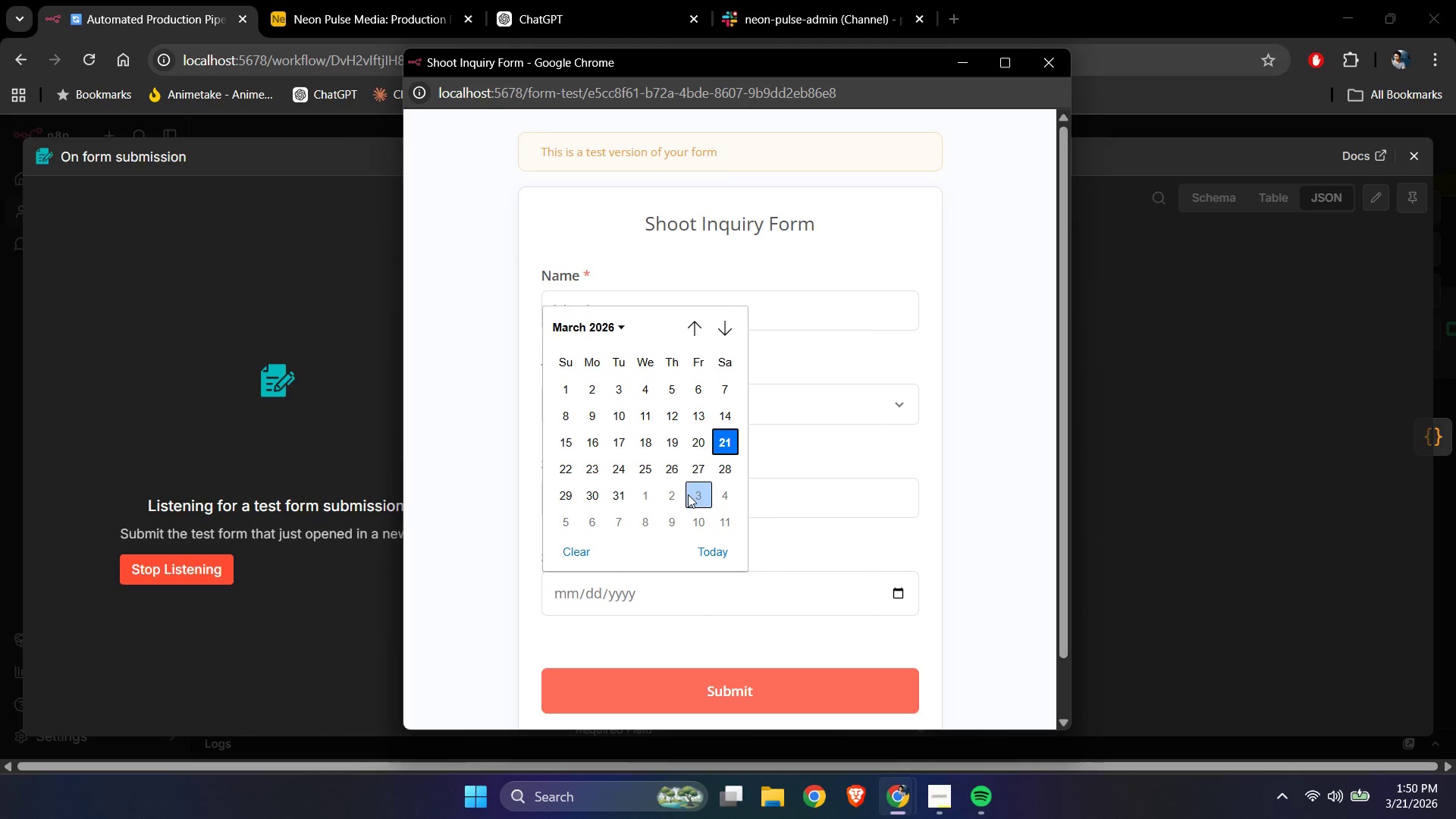 
left_click([598, 495])
 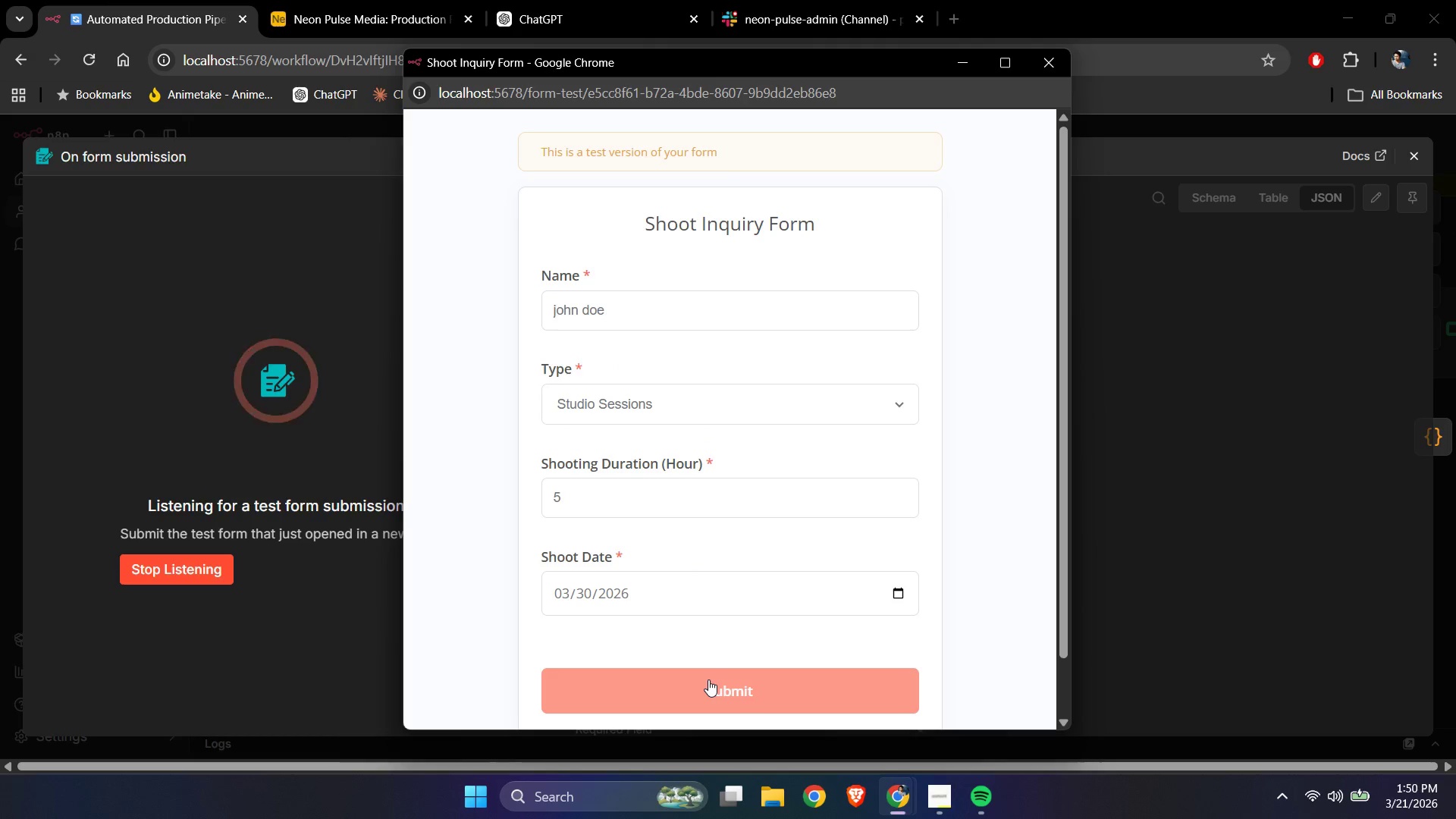 
left_click([708, 679])
 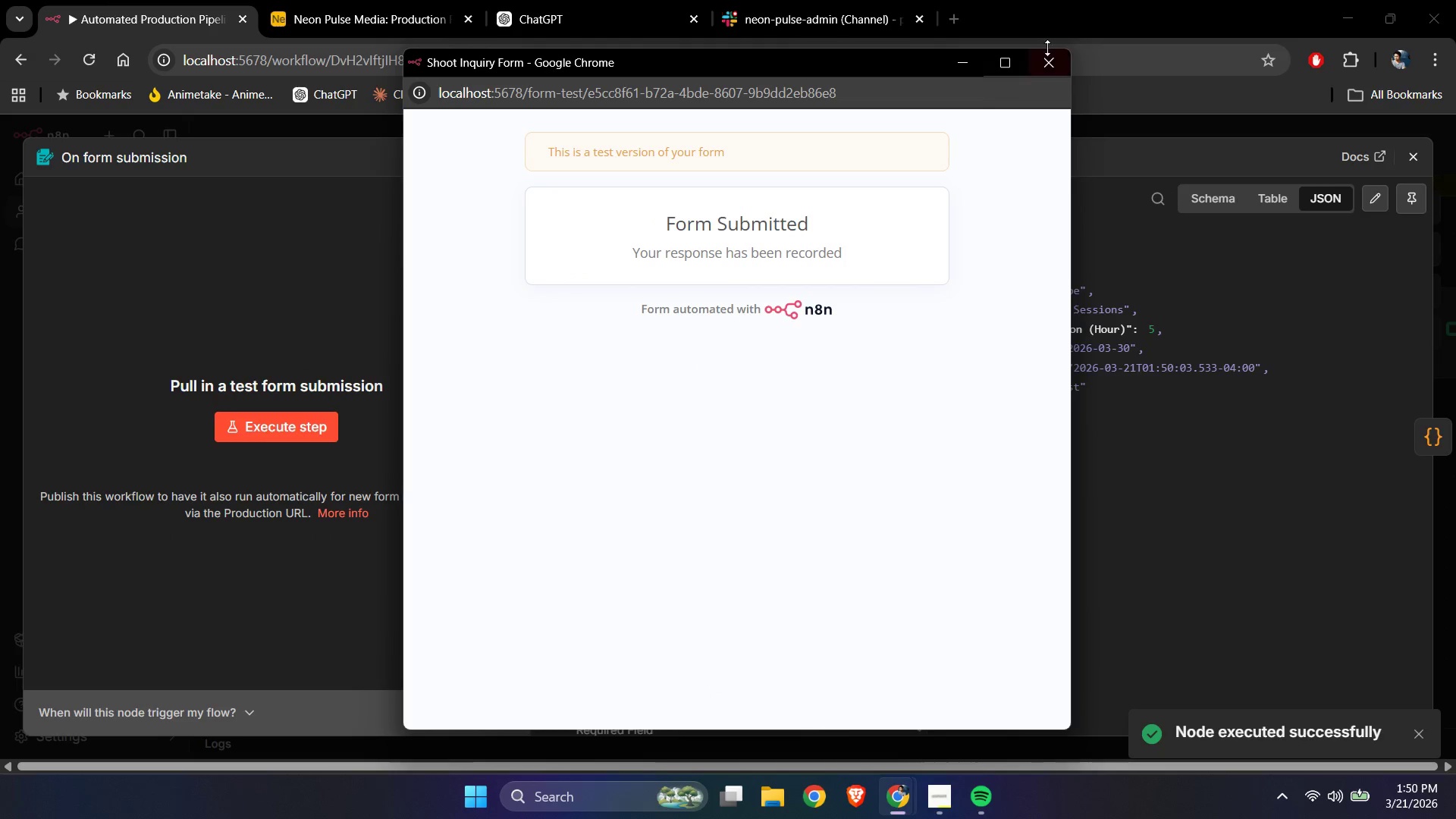 
left_click([1045, 57])
 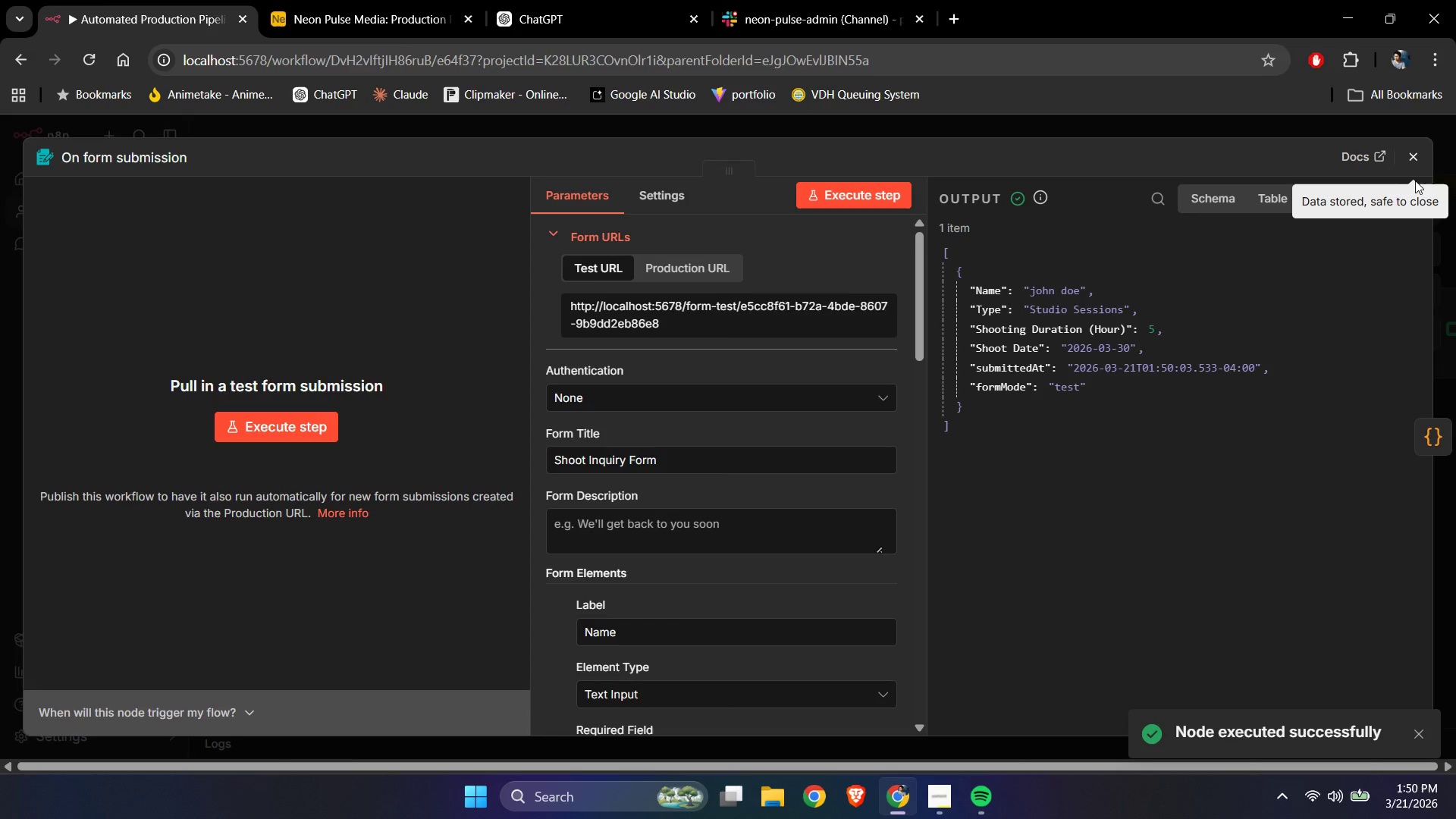 
left_click([1417, 188])
 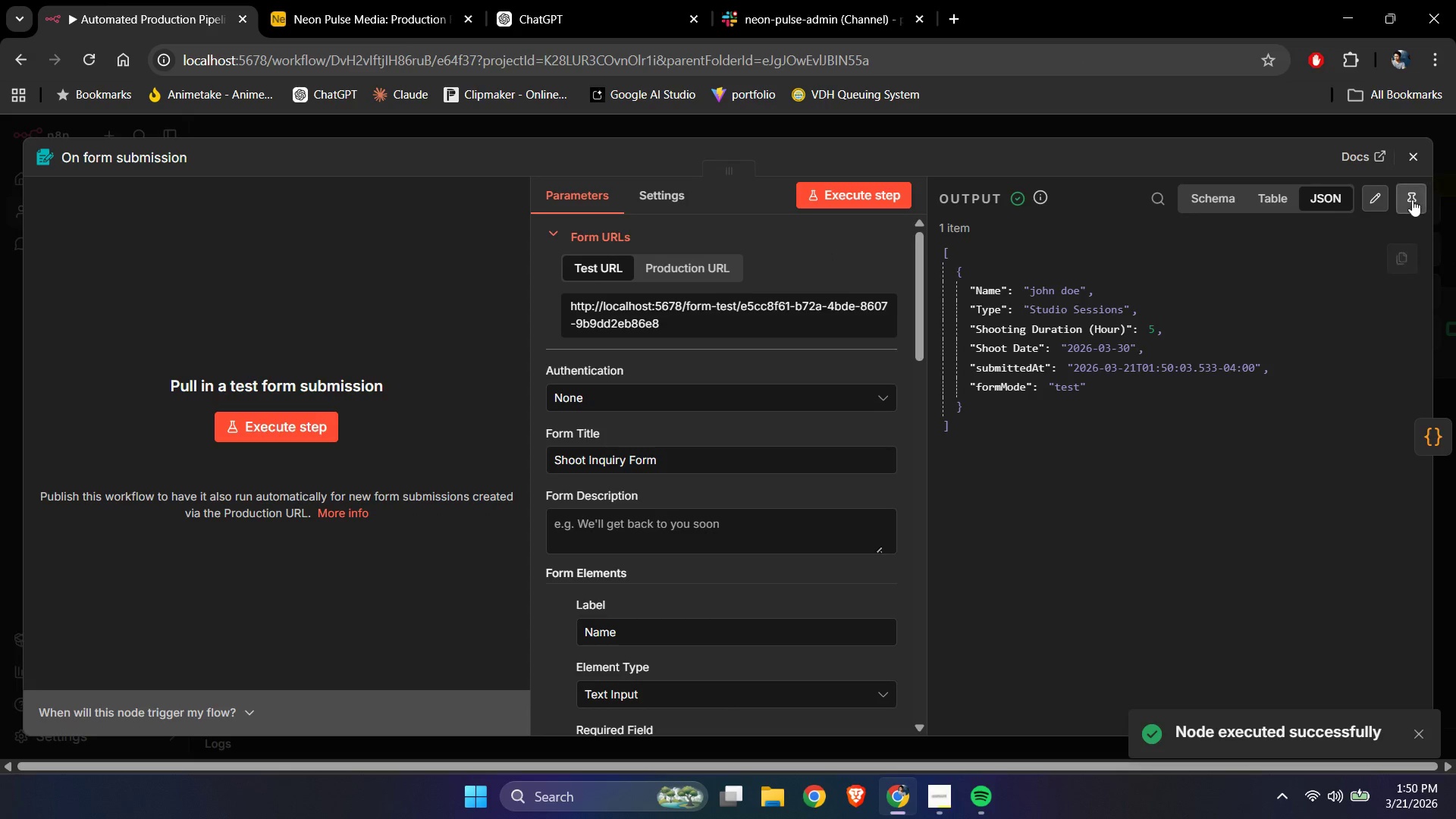 
left_click([1410, 196])
 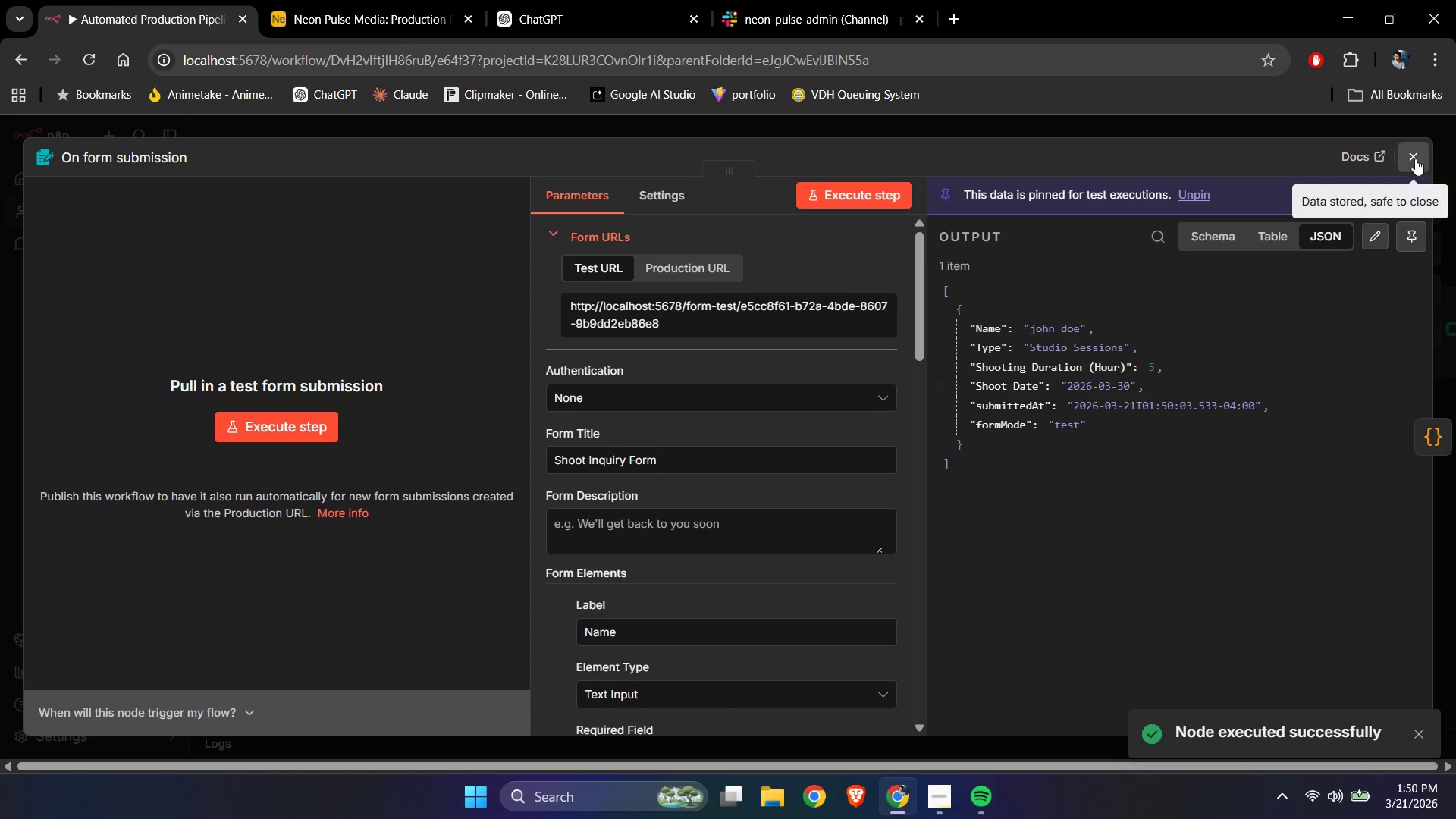 
left_click([1415, 158])
 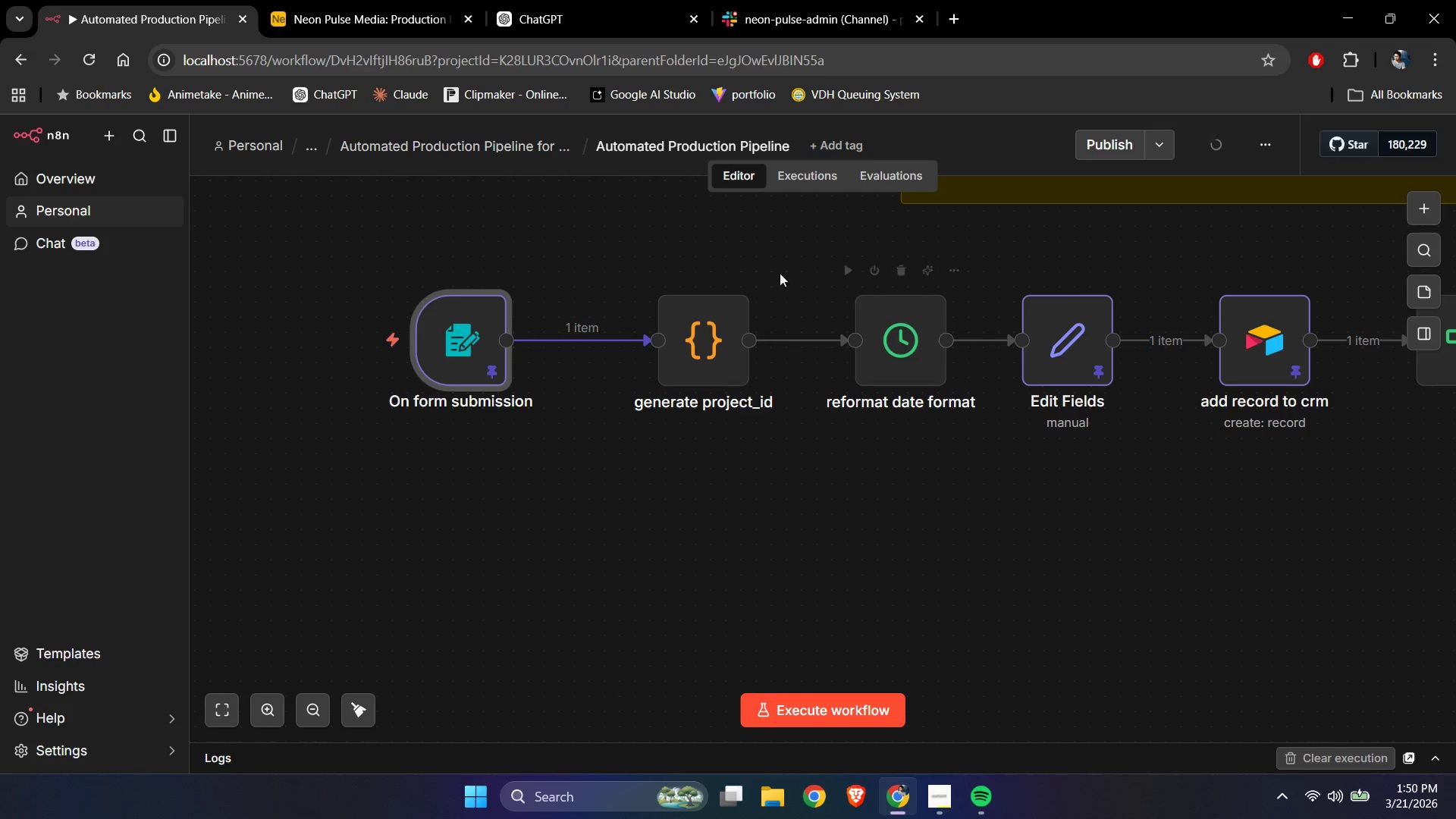 
left_click([647, 267])
 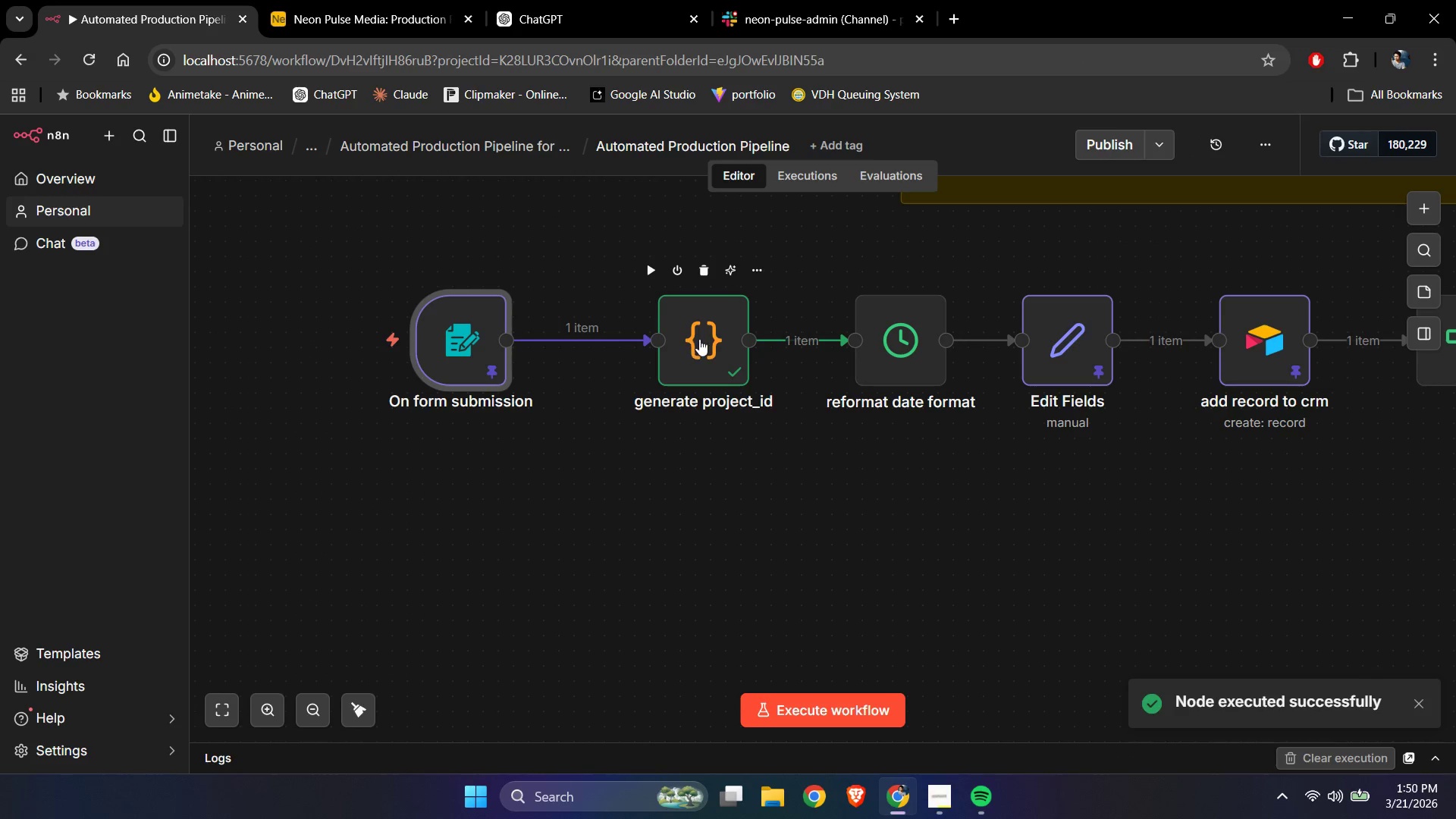 
double_click([698, 339])
 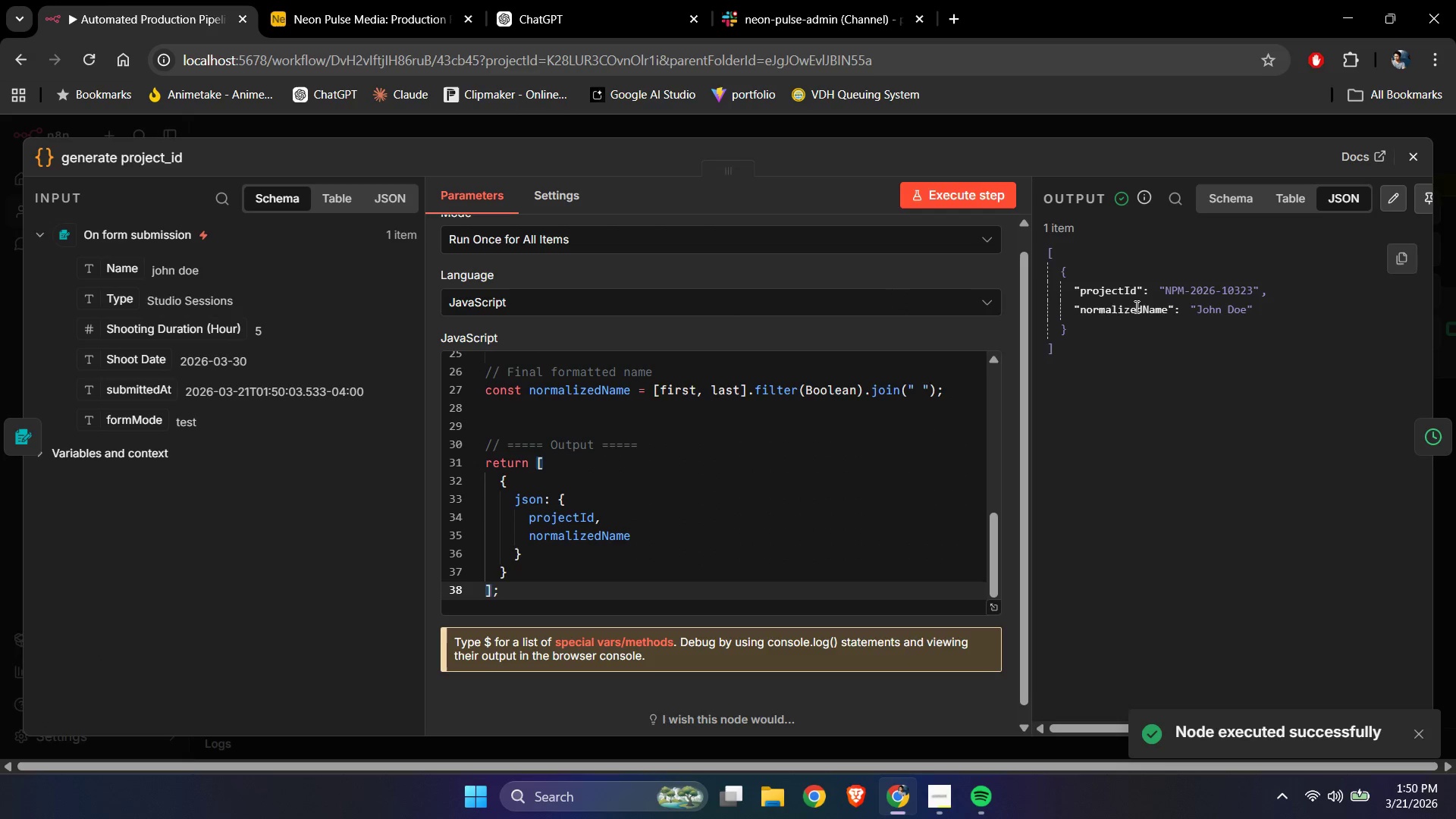 
left_click([1407, 158])
 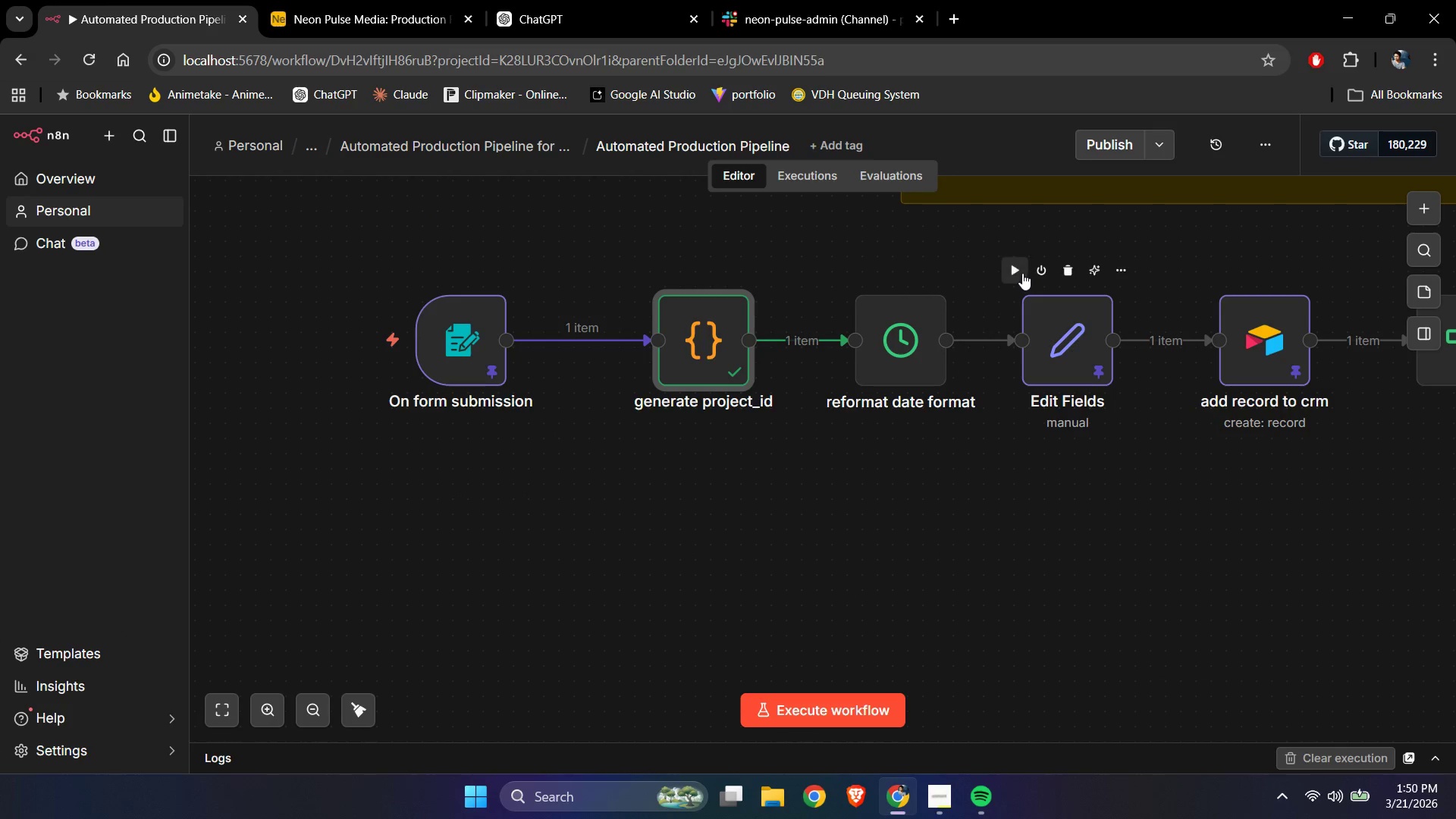 
left_click([1017, 270])
 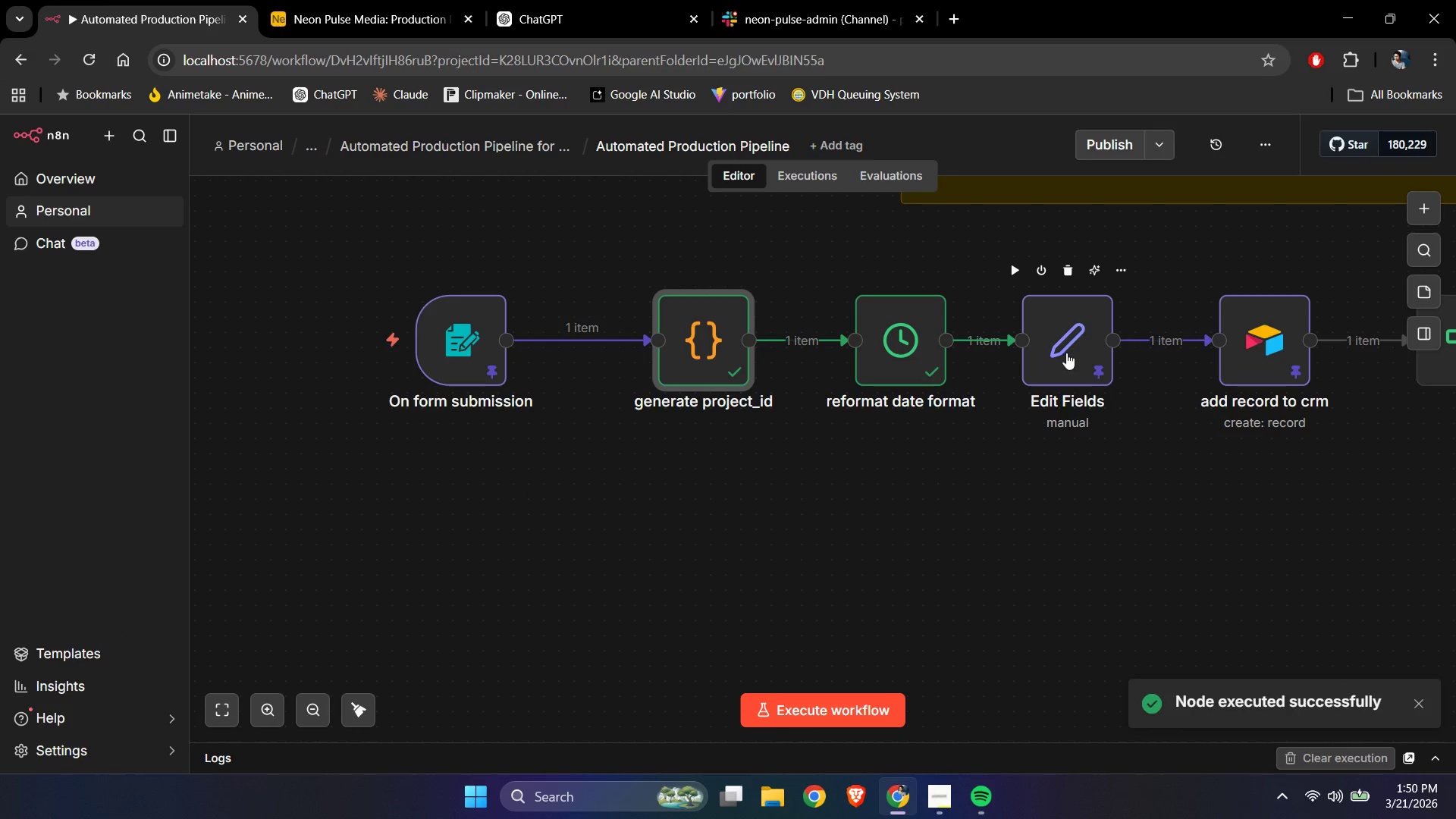 
double_click([1066, 353])
 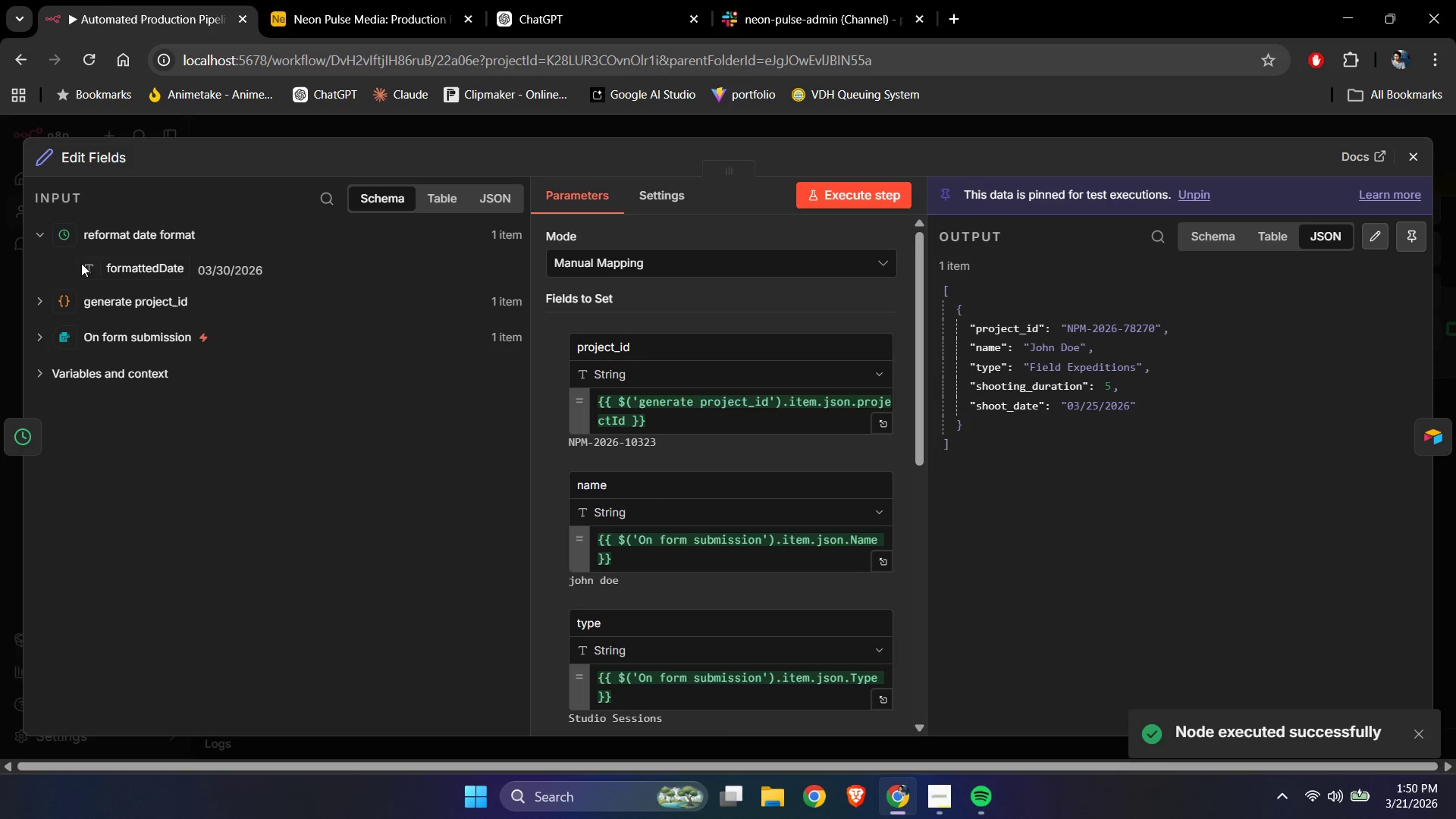 
left_click([39, 296])
 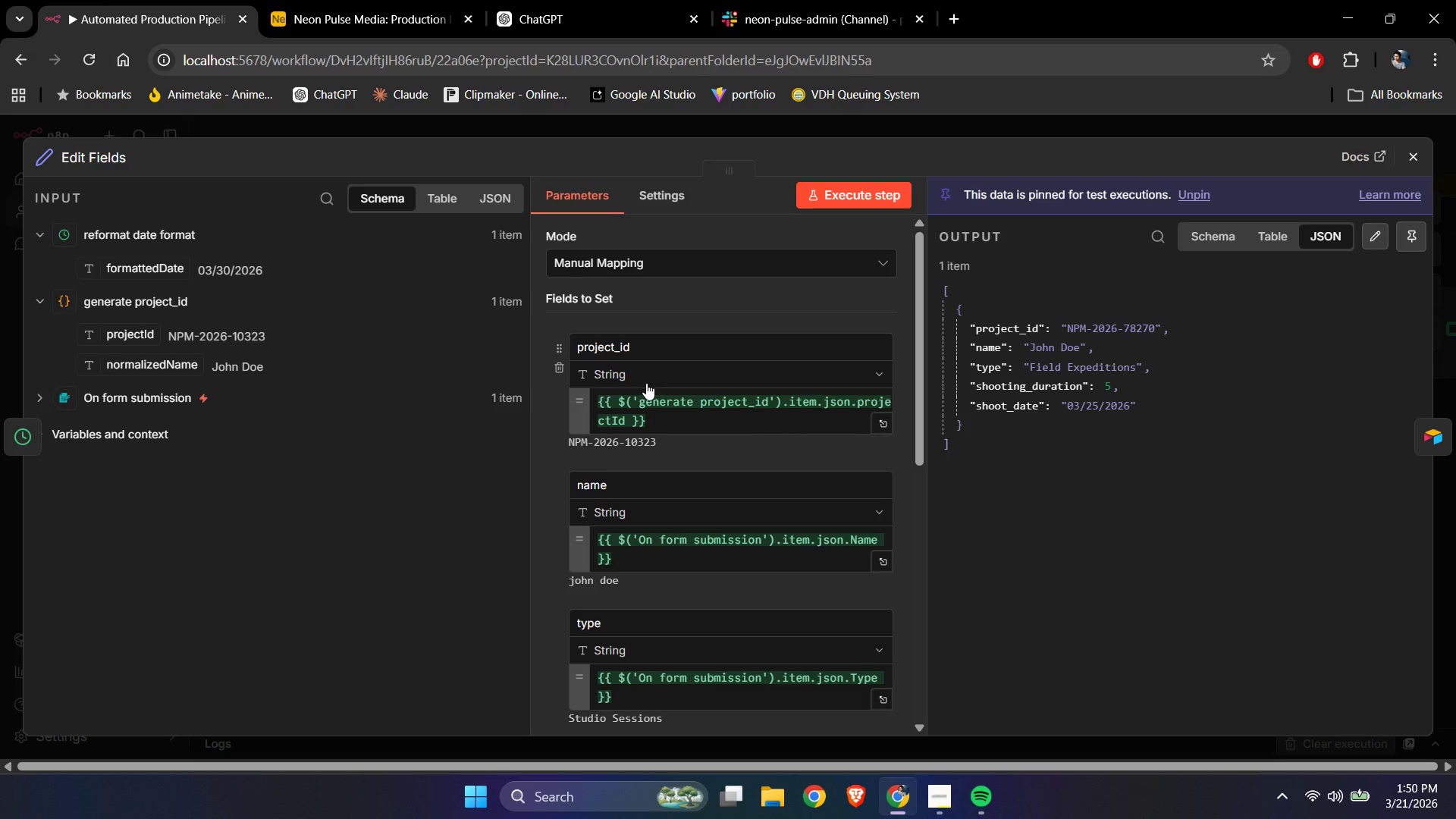 
scroll: coordinate [667, 482], scroll_direction: down, amount: 1.0
 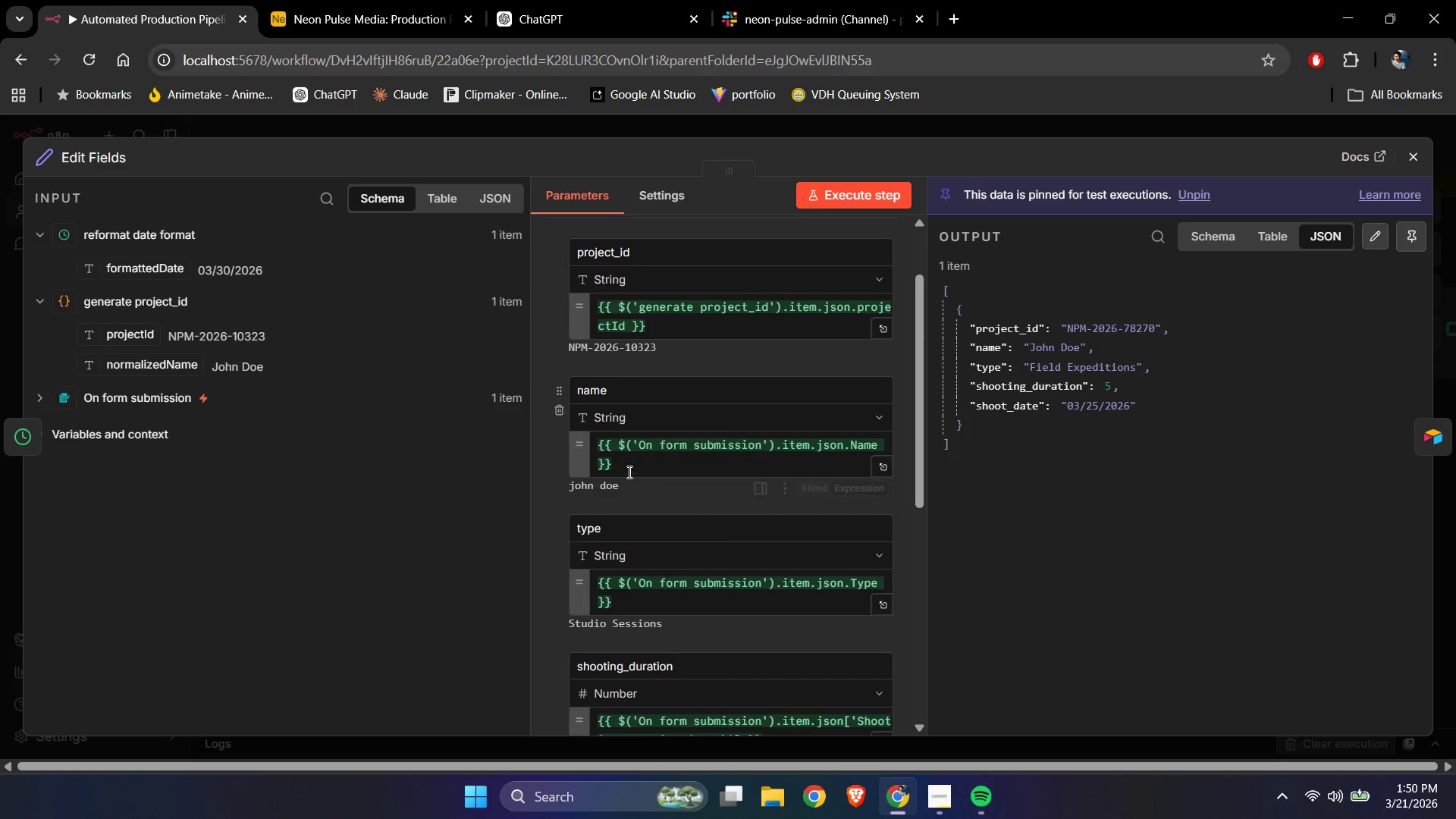 
left_click([628, 472])
 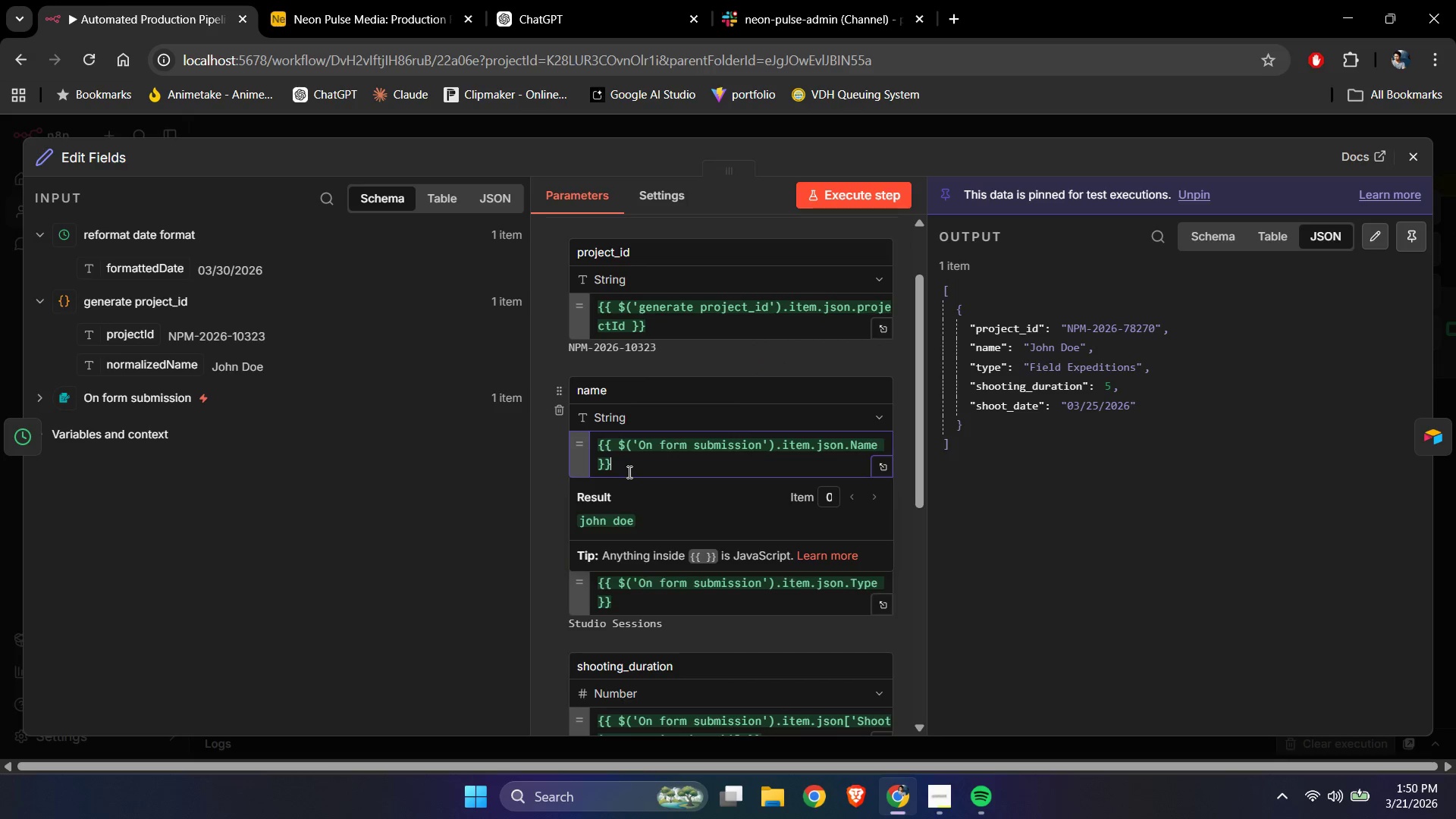 
key(Control+ControlLeft)
 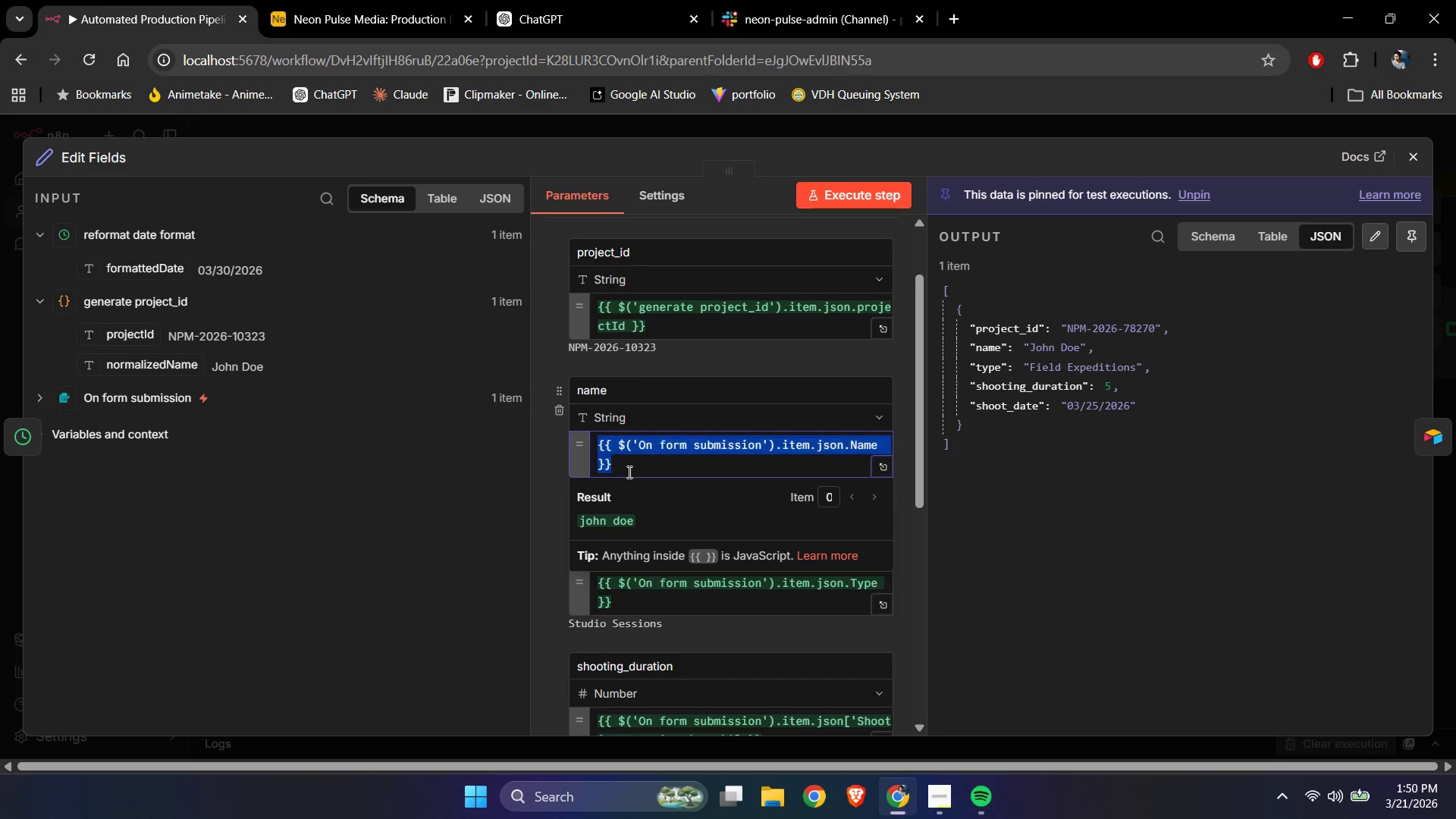 
key(Control+A)
 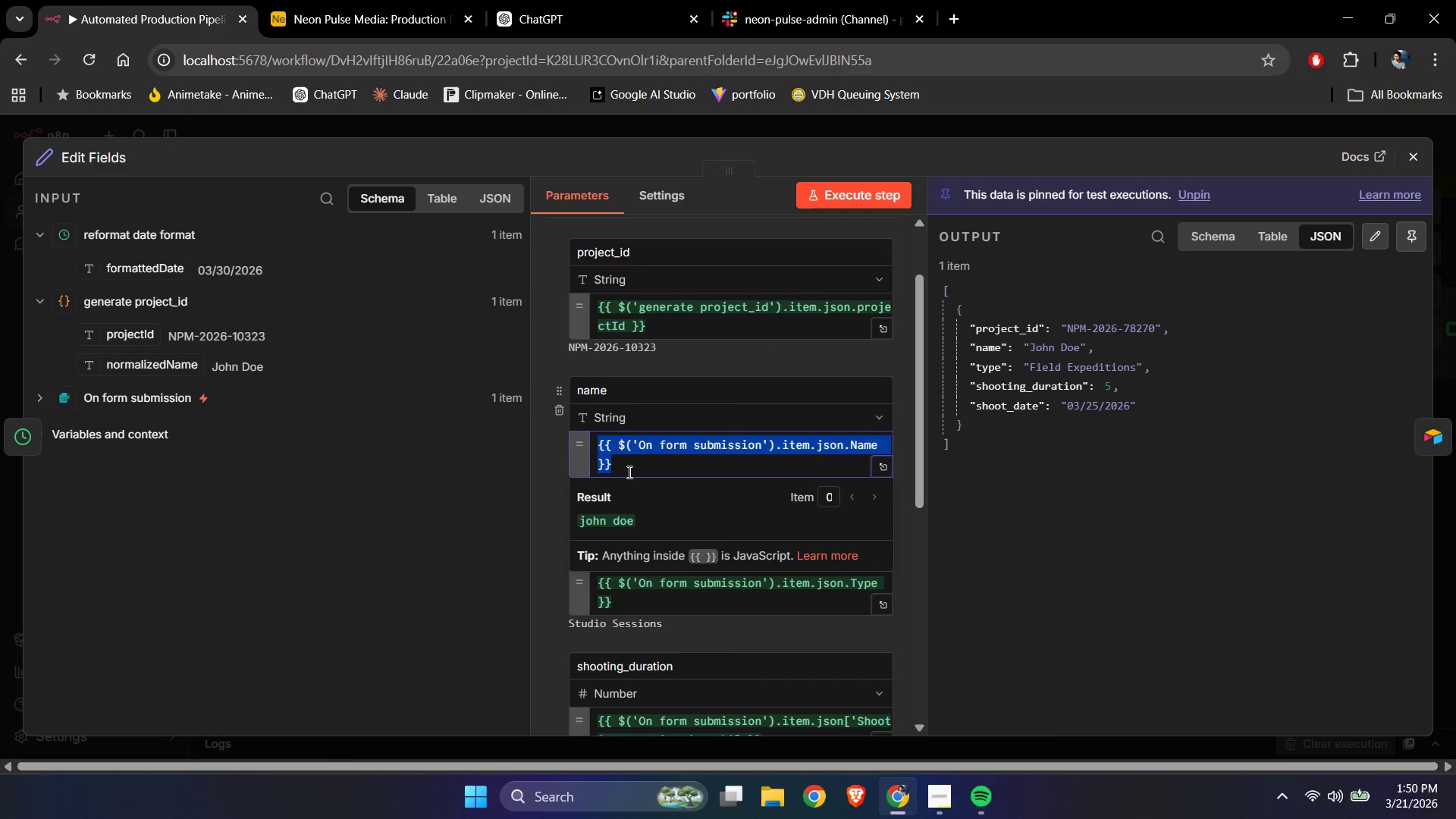 
key(Backspace)
 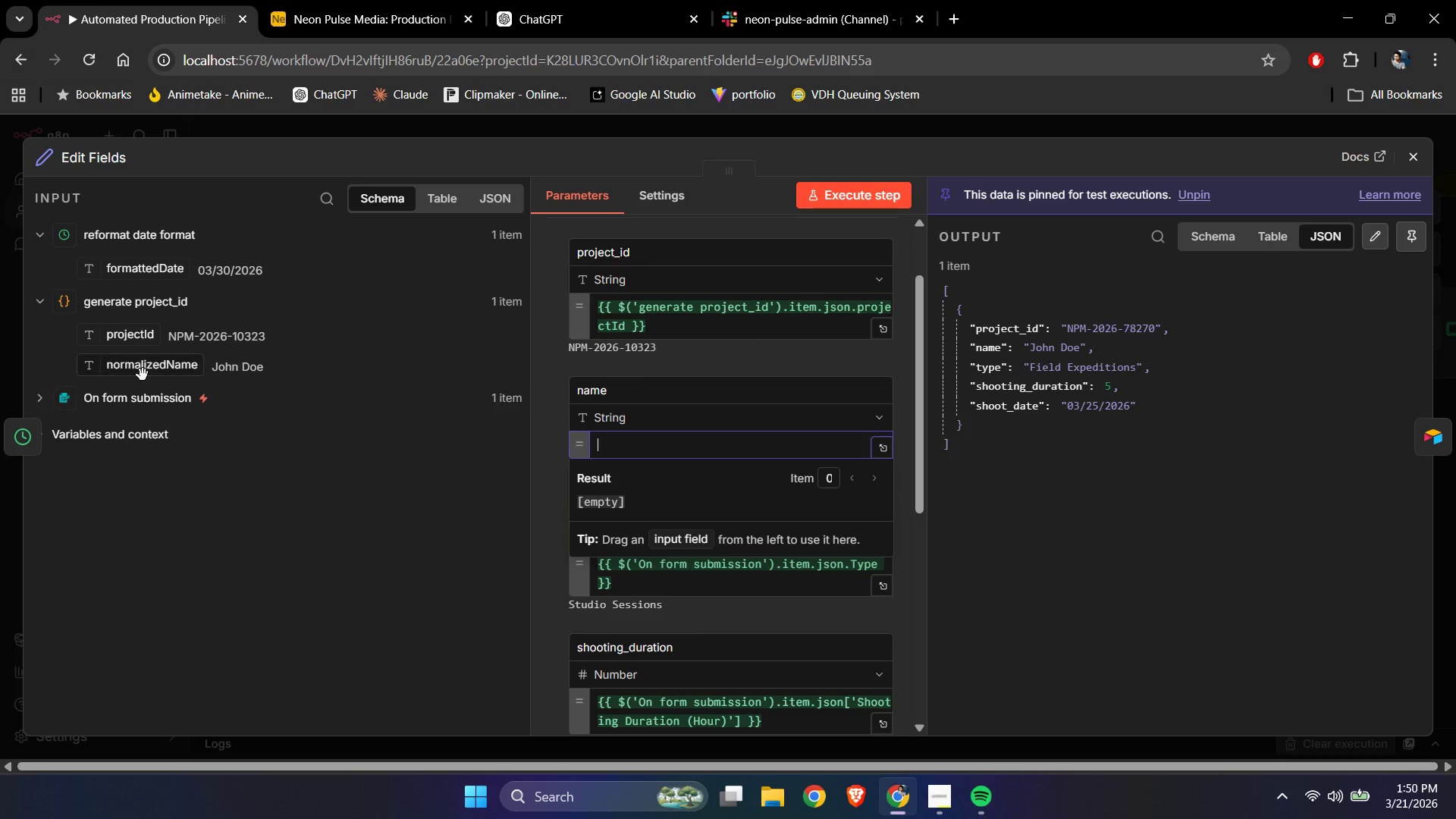 
left_click_drag(start_coordinate=[143, 372], to_coordinate=[610, 443])
 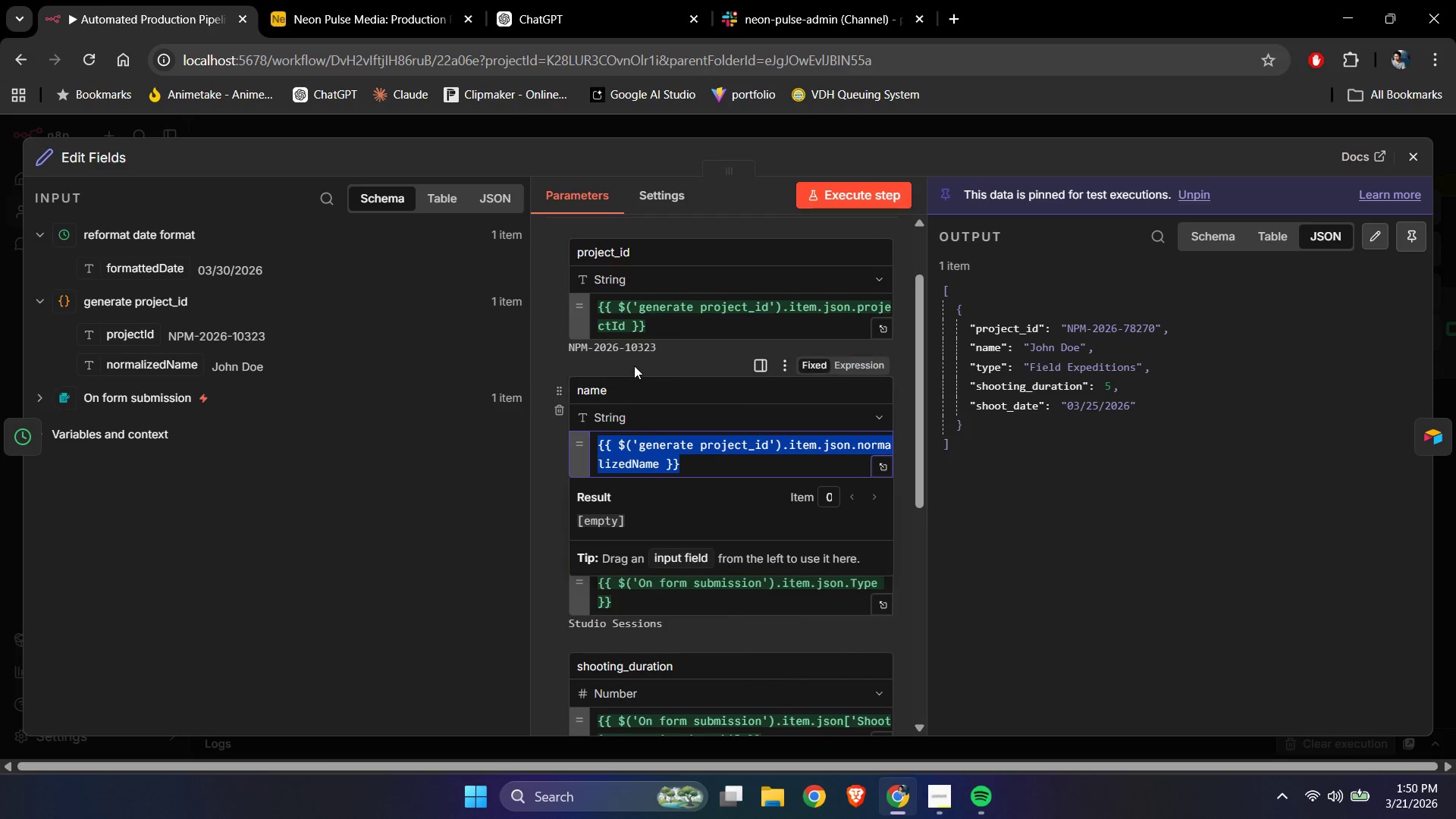 
left_click([634, 366])
 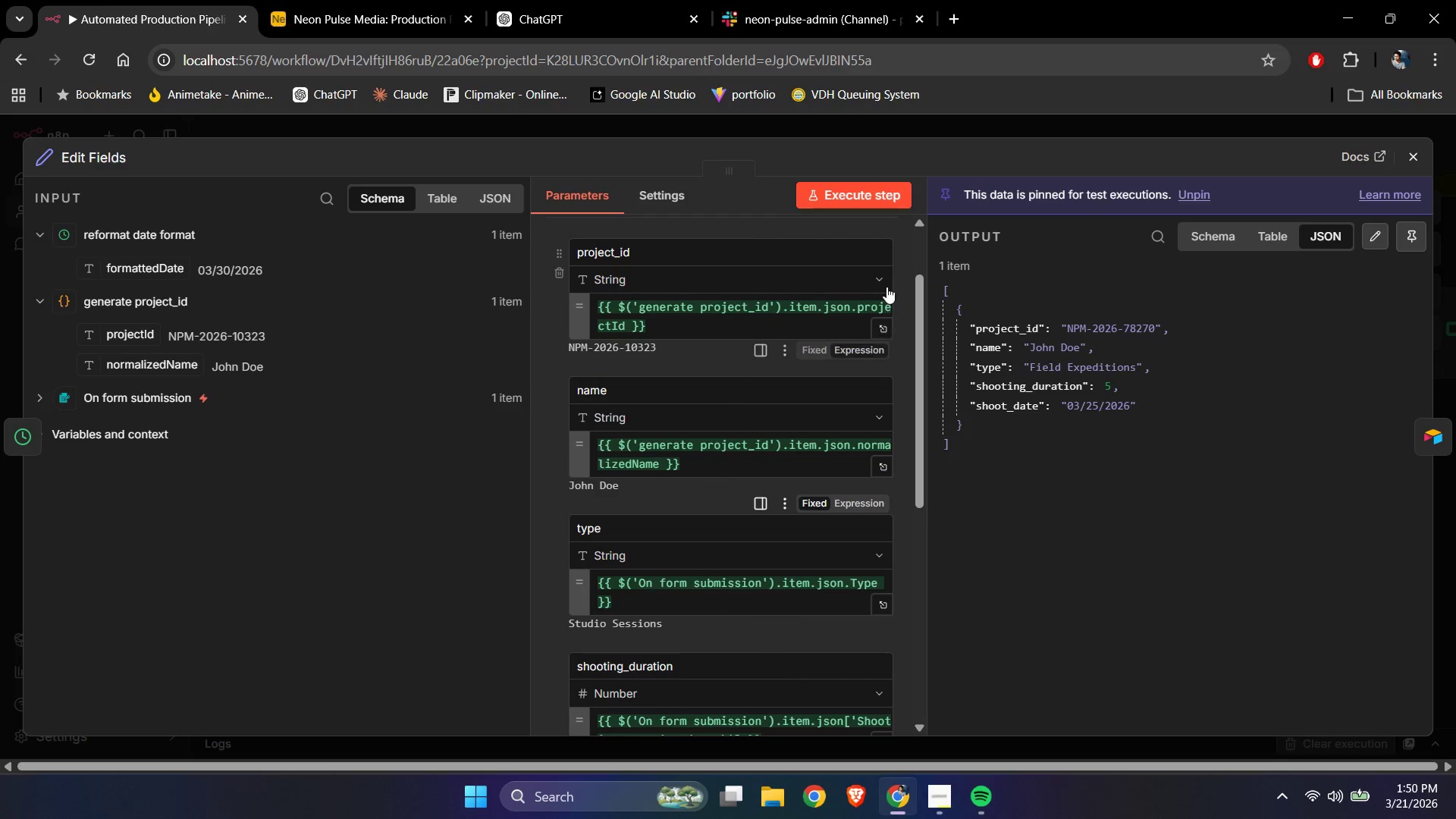 
left_click([874, 193])
 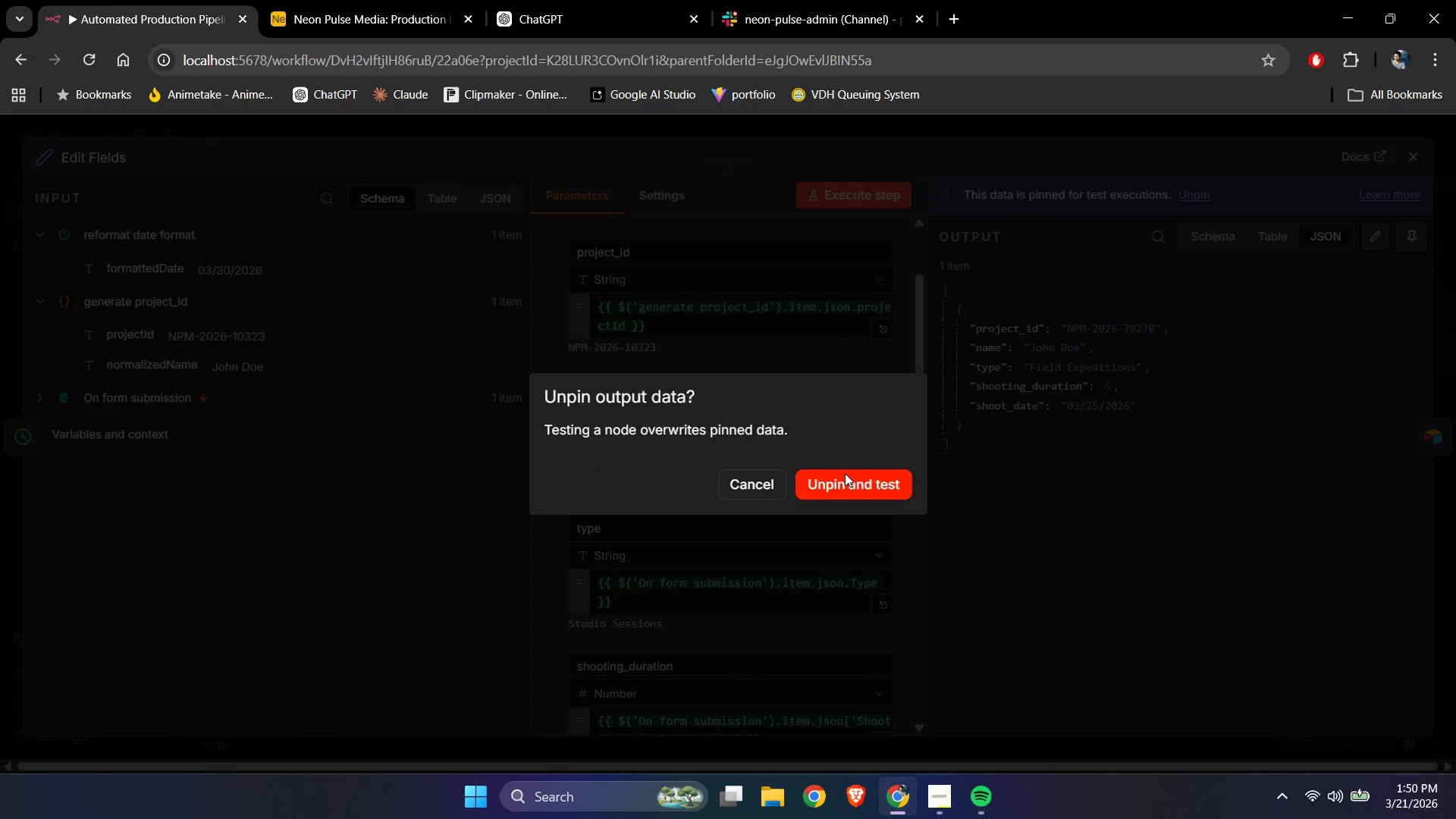 
double_click([845, 482])
 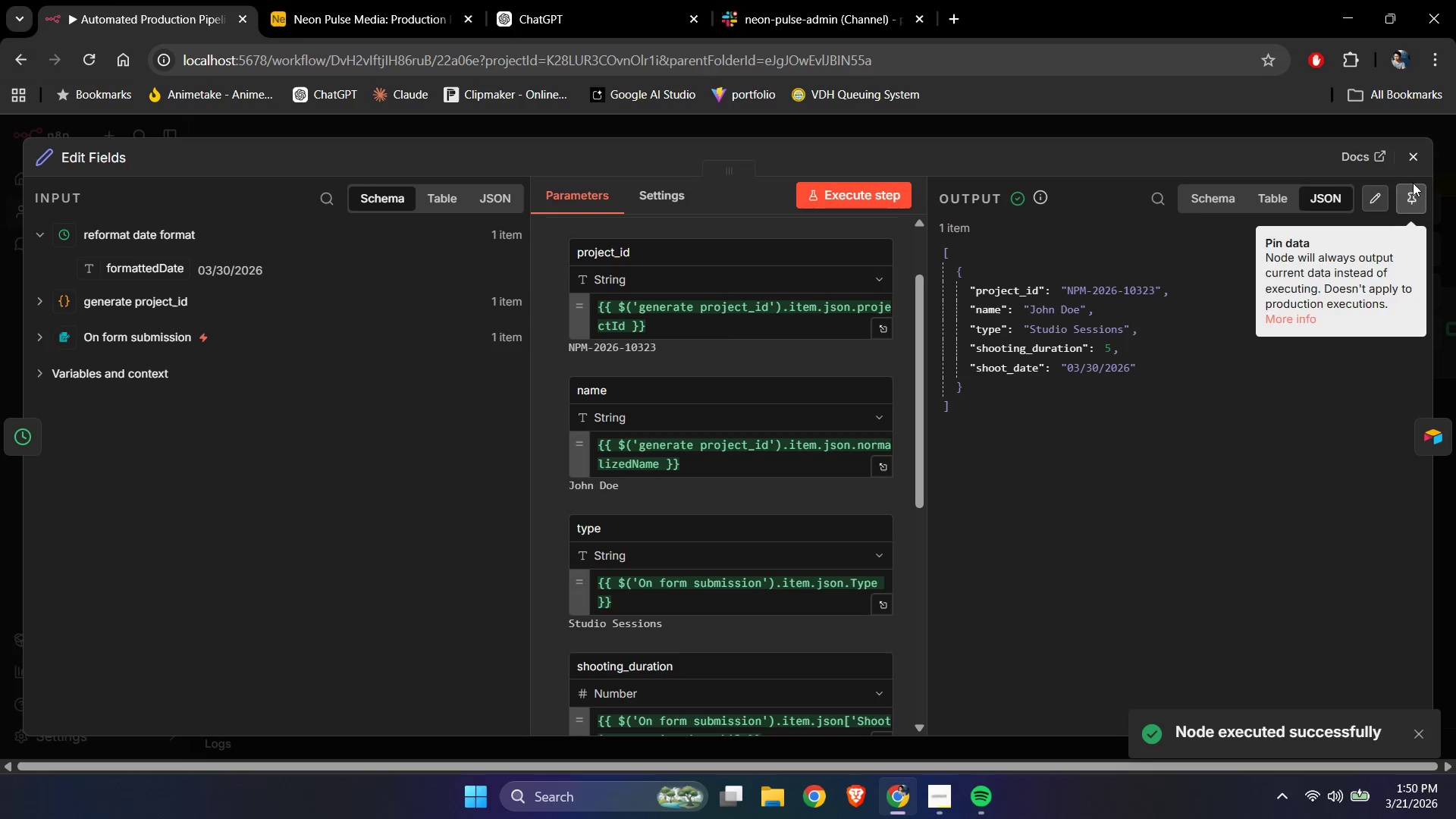 
double_click([1414, 154])
 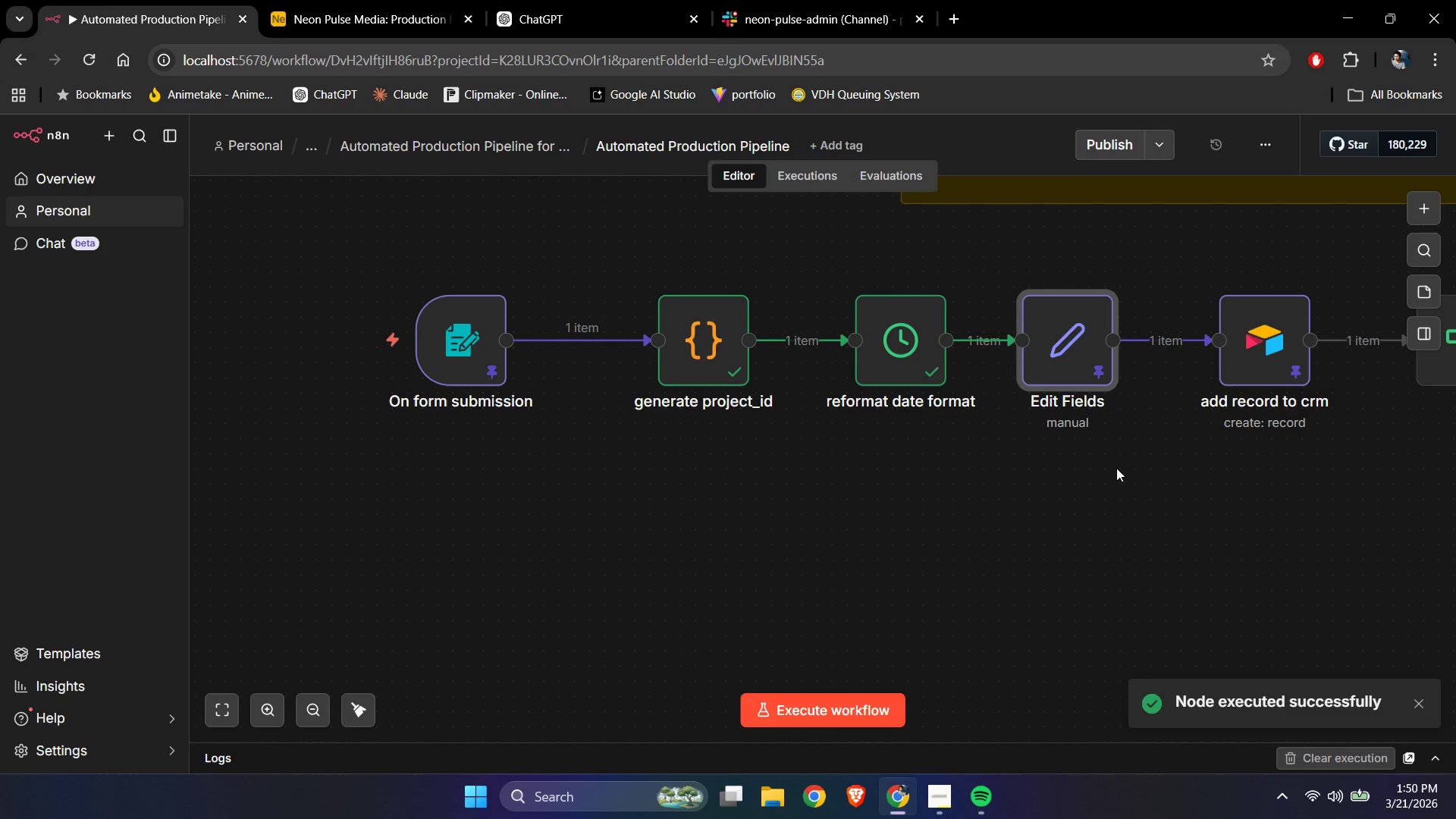 
left_click_drag(start_coordinate=[1059, 532], to_coordinate=[1066, 532])
 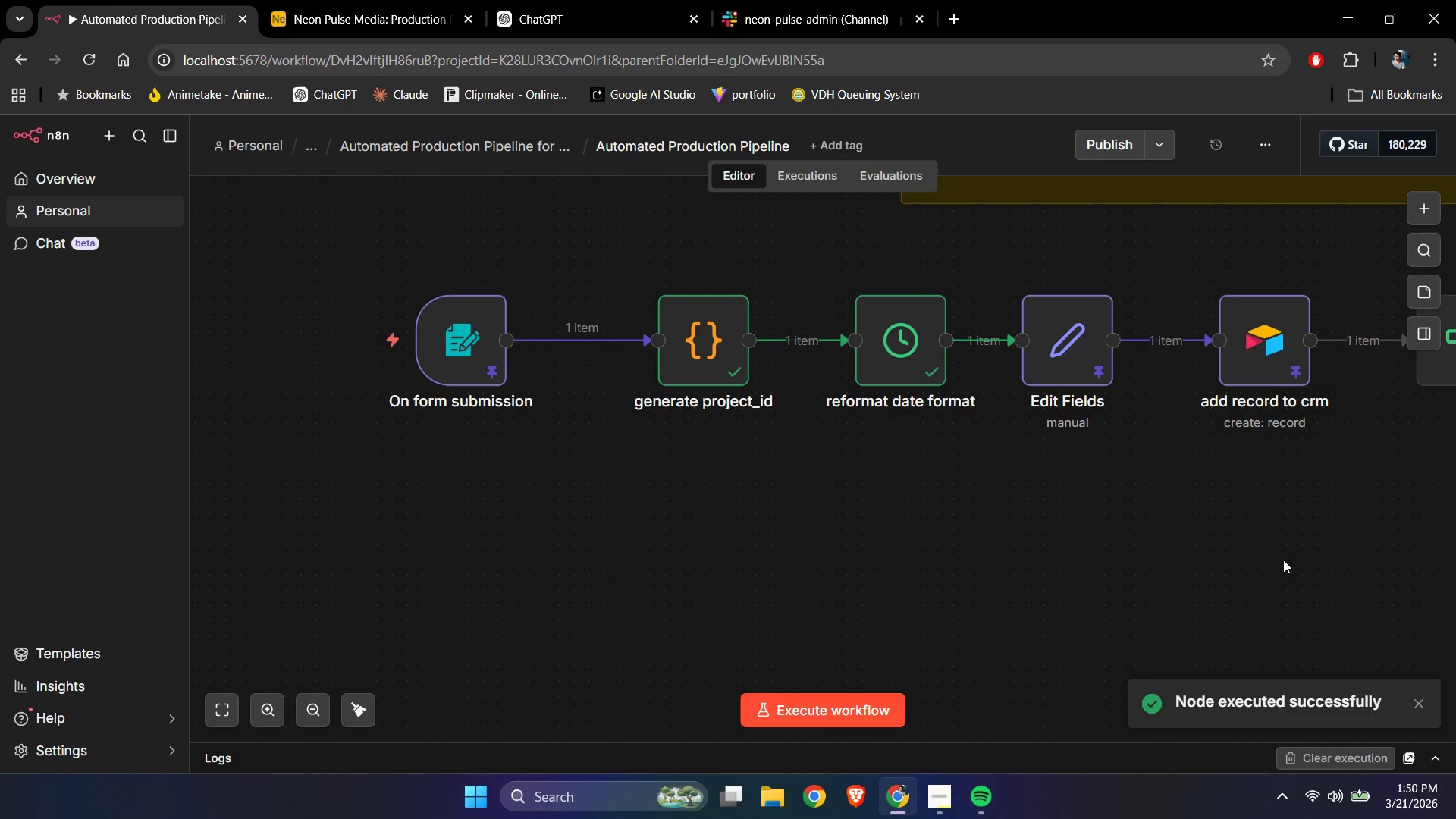 
hold_key(key=ControlLeft, duration=1.52)
left_click_drag(start_coordinate=[1260, 560], to_coordinate=[948, 563])
 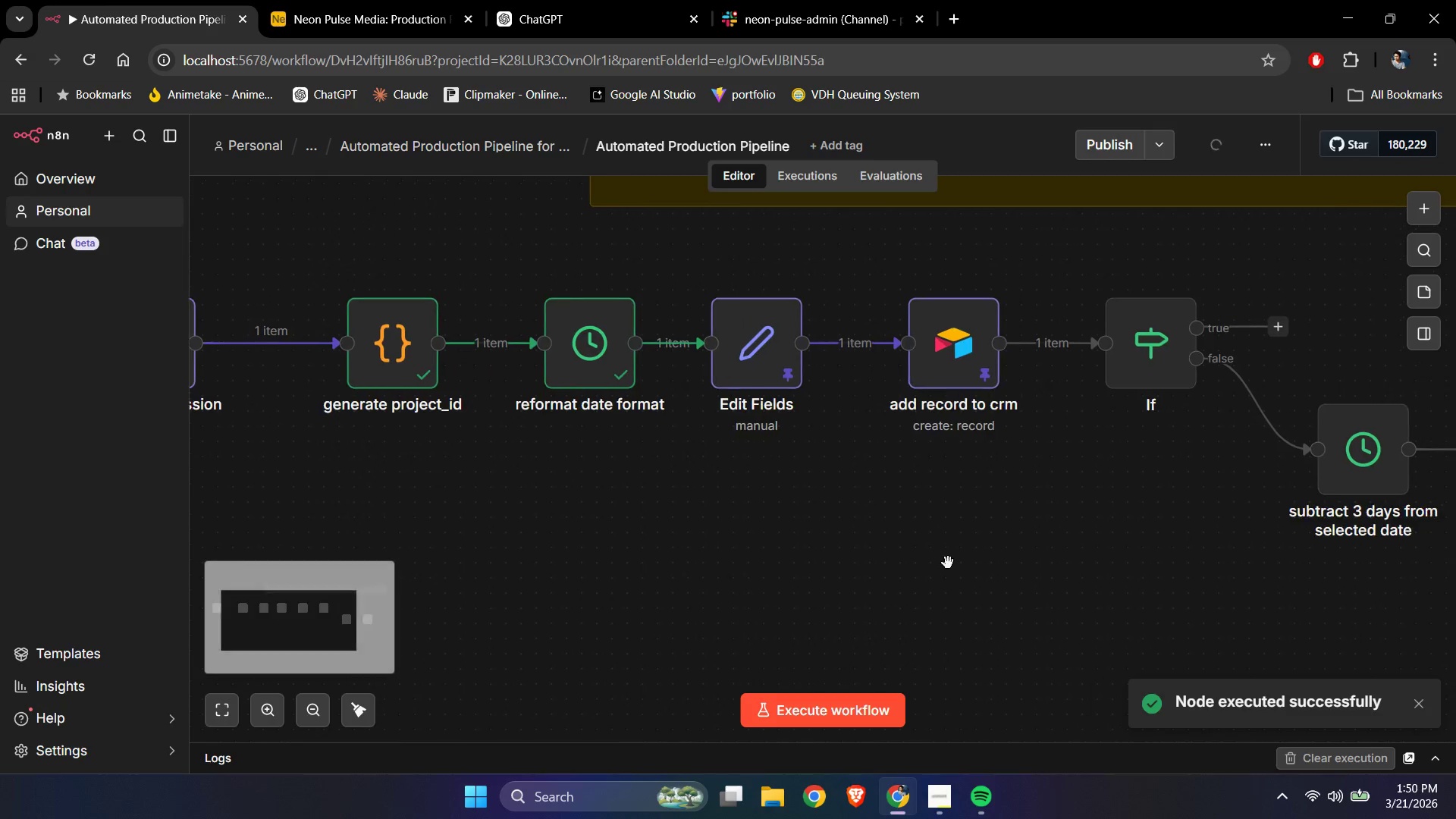 
left_click_drag(start_coordinate=[1086, 588], to_coordinate=[960, 581])
 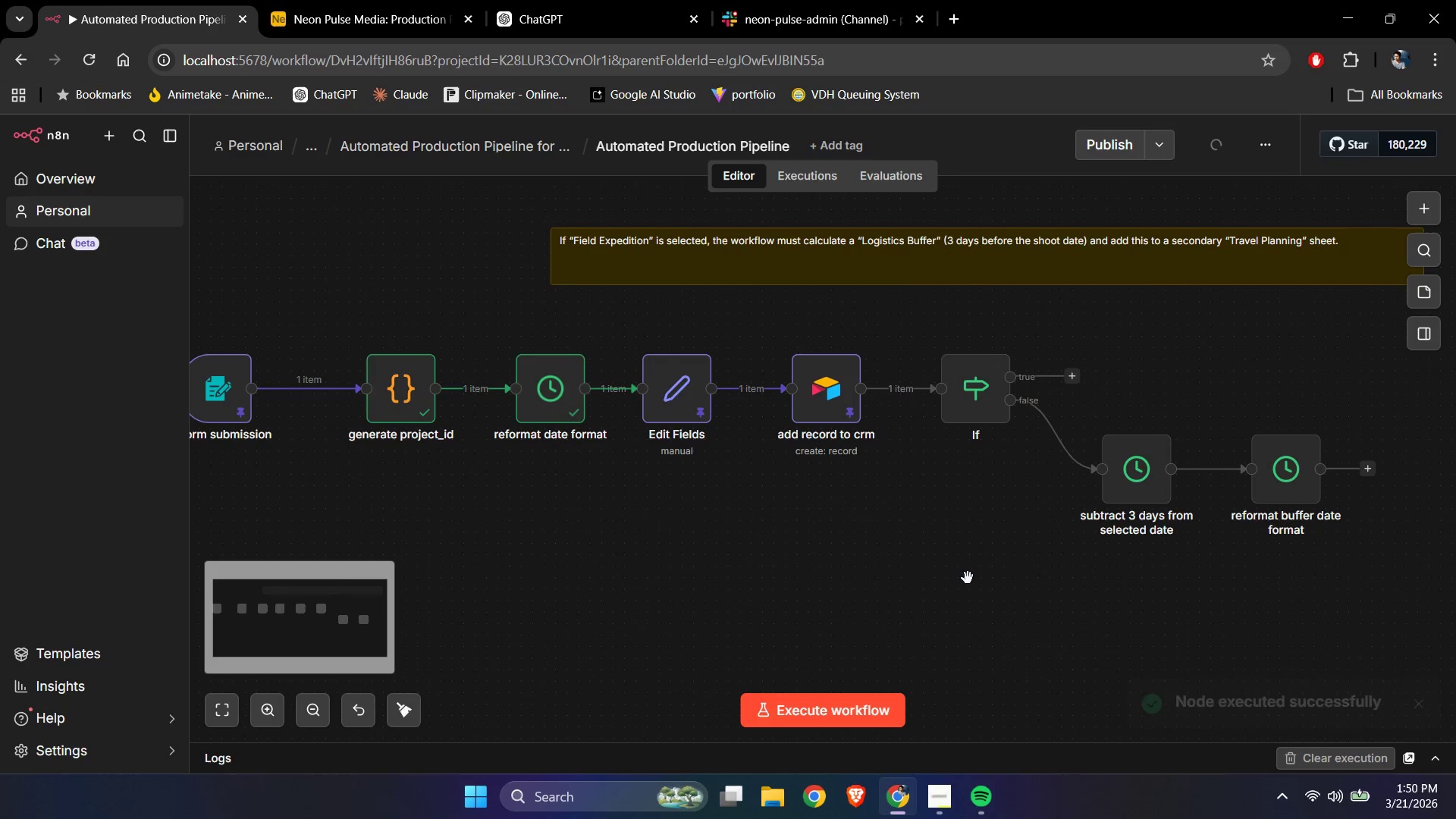 
scroll: coordinate [948, 563], scroll_direction: down, amount: 2.0
 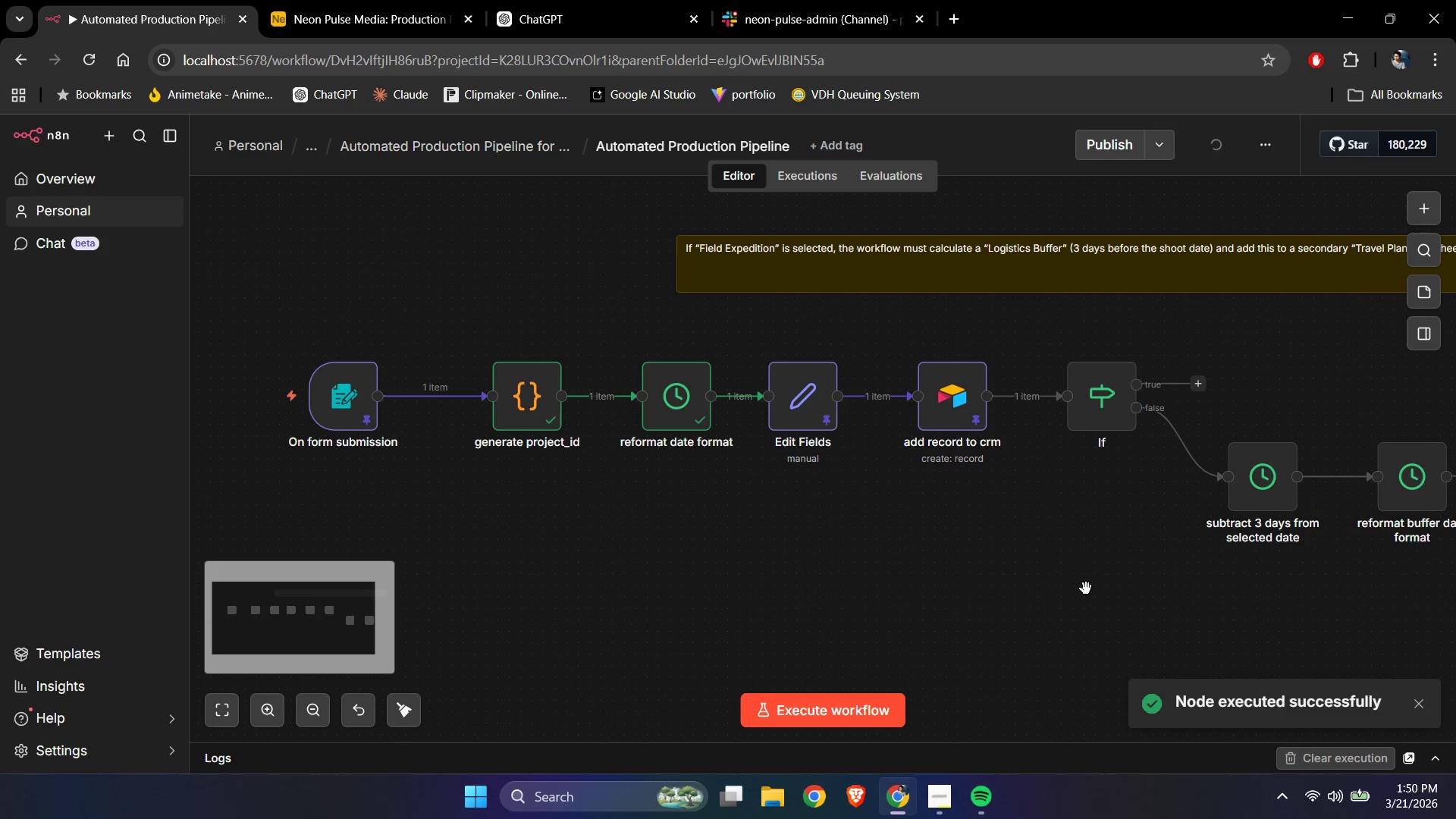 
key(Control+ControlLeft)
 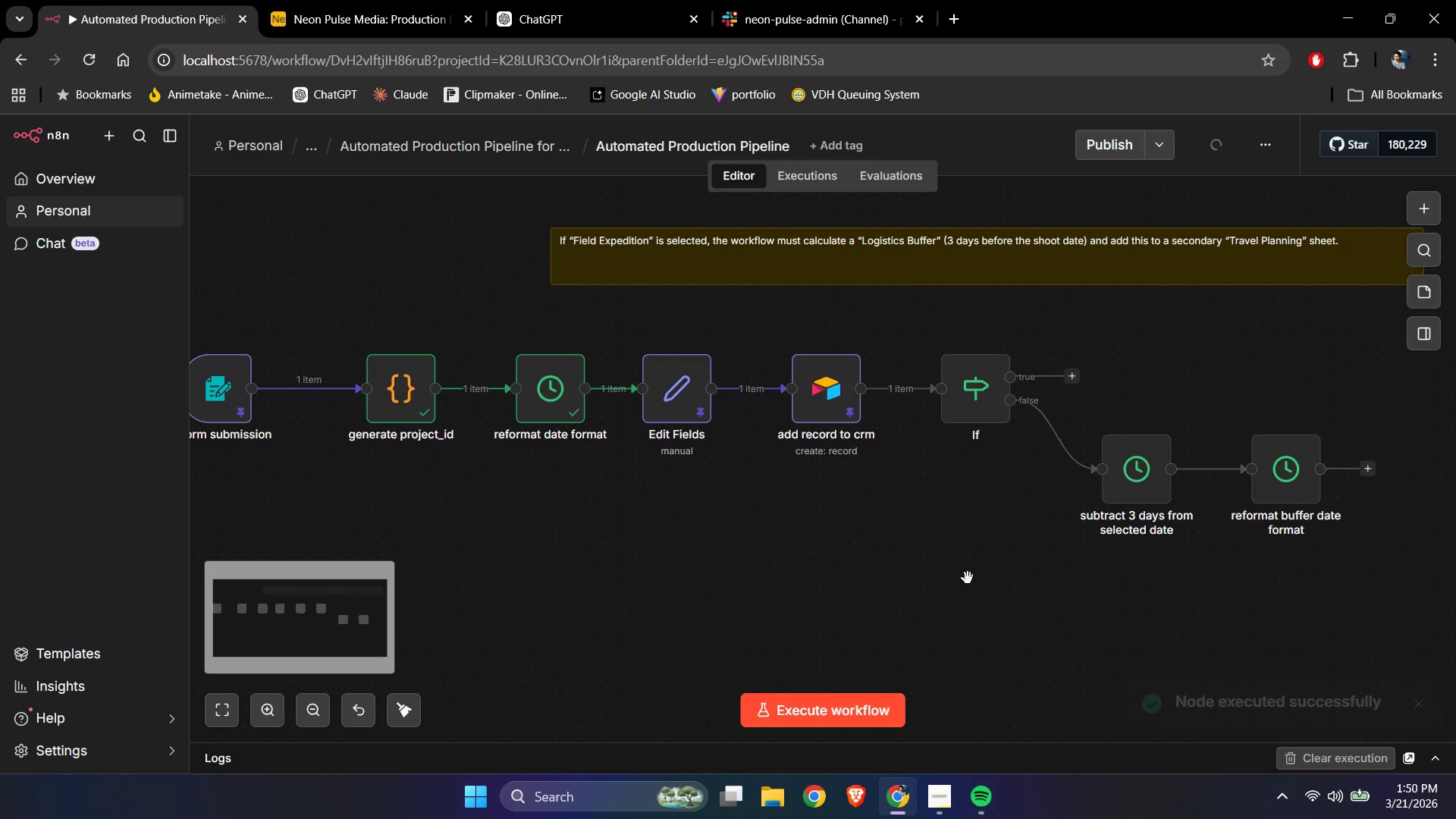 
key(Control+ControlLeft)
 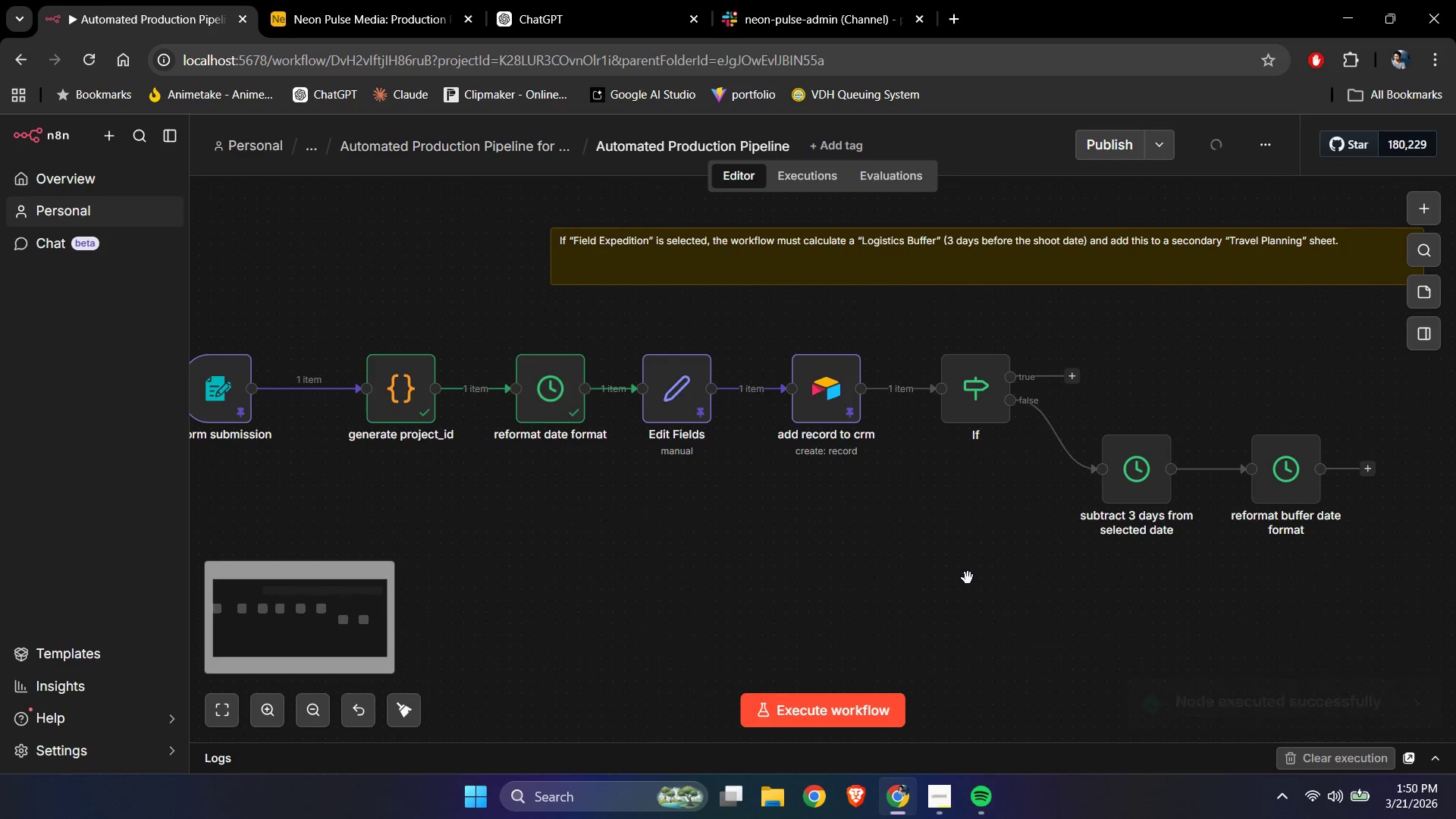 
key(Control+ControlLeft)
 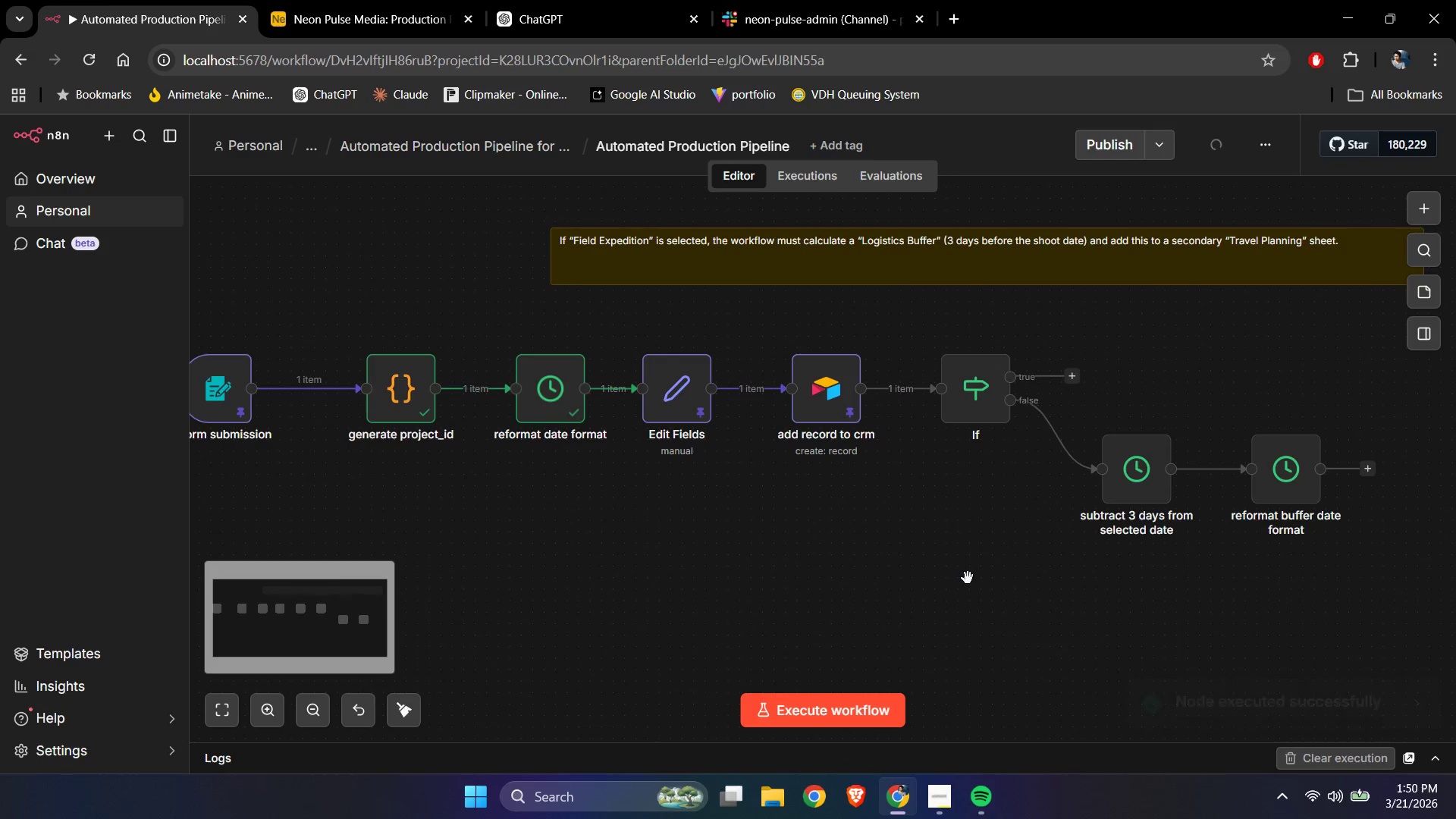 
key(Control+ControlLeft)
 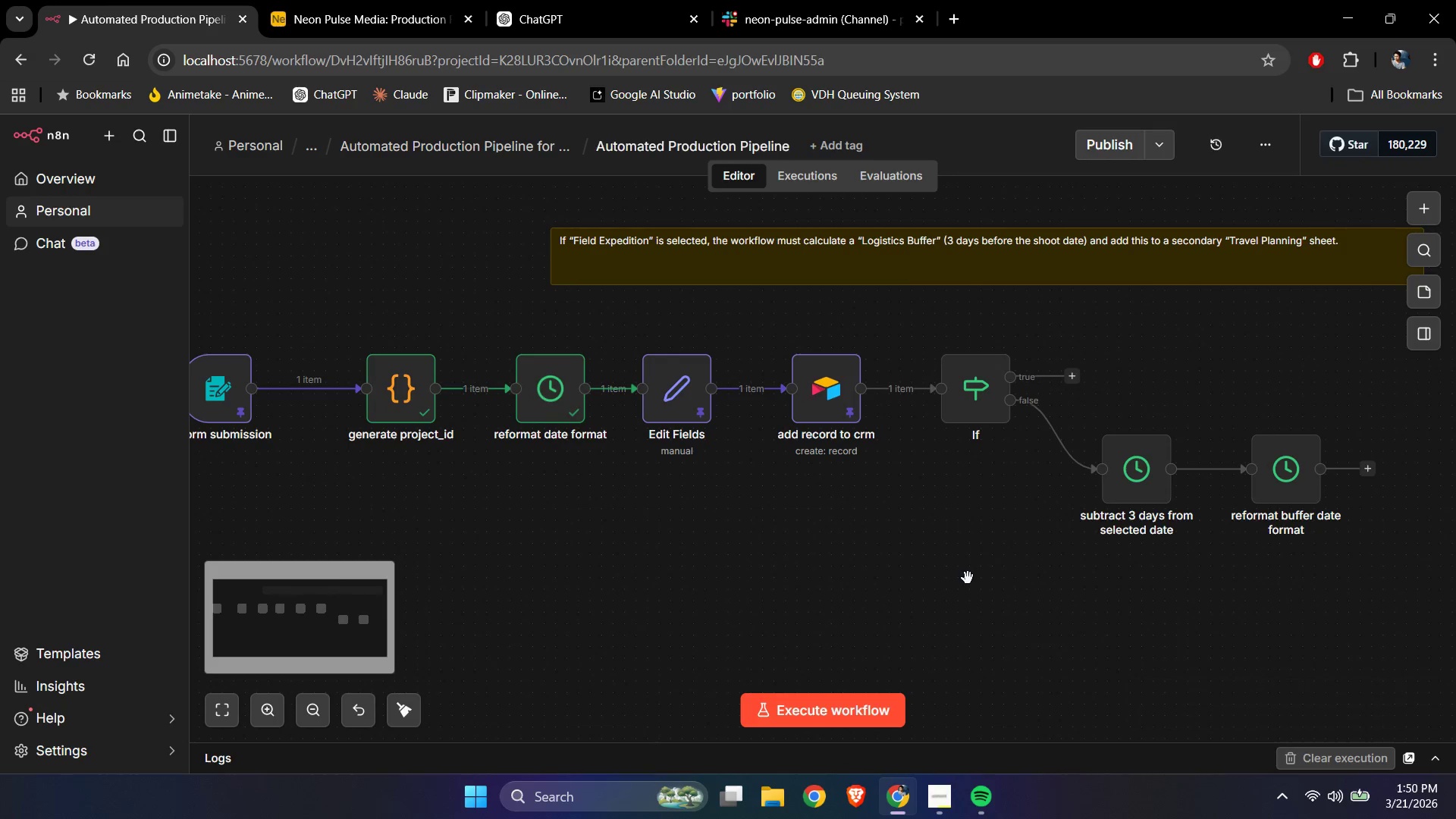 
key(Control+ControlLeft)
 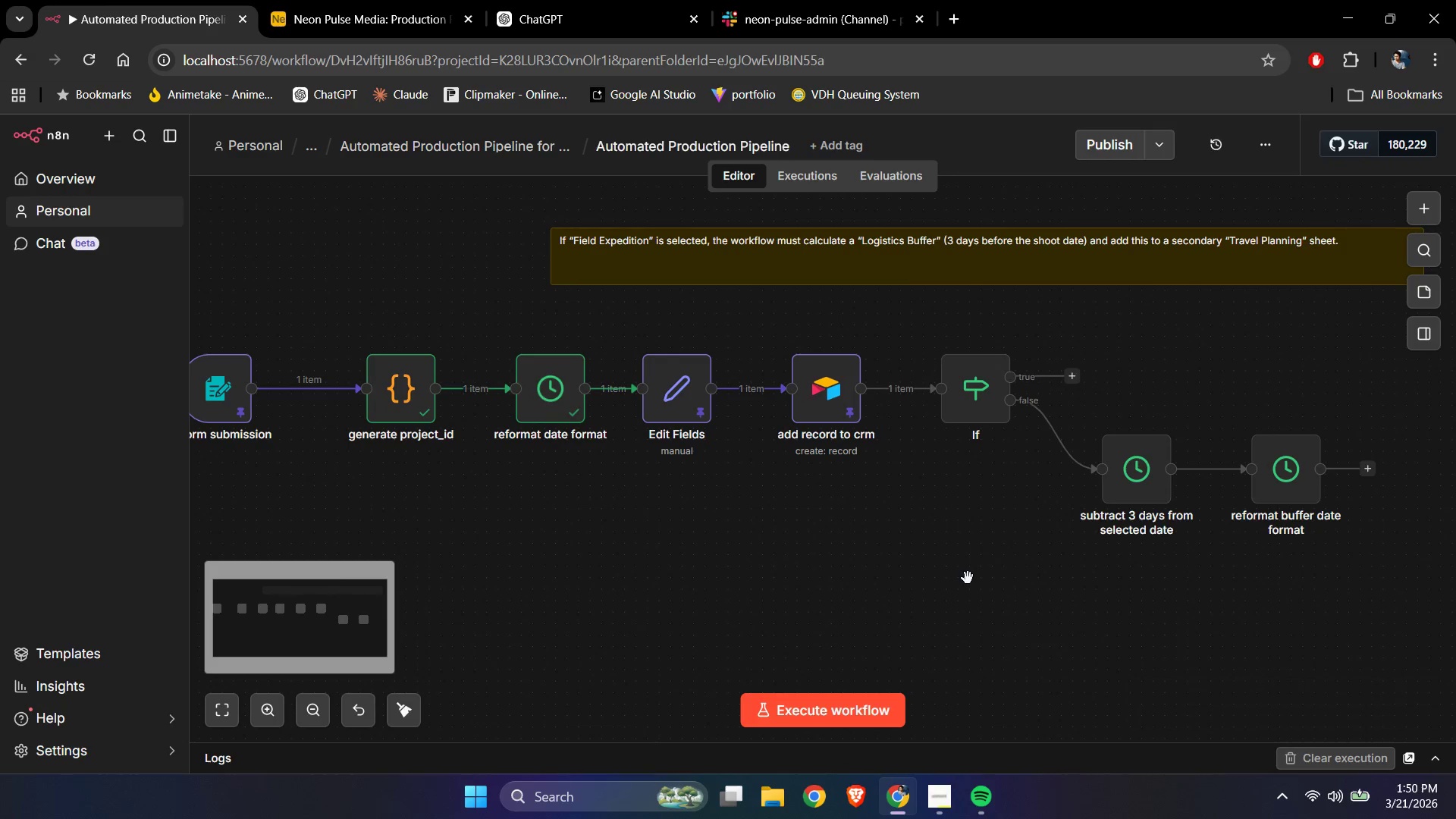 
key(Control+ControlLeft)
 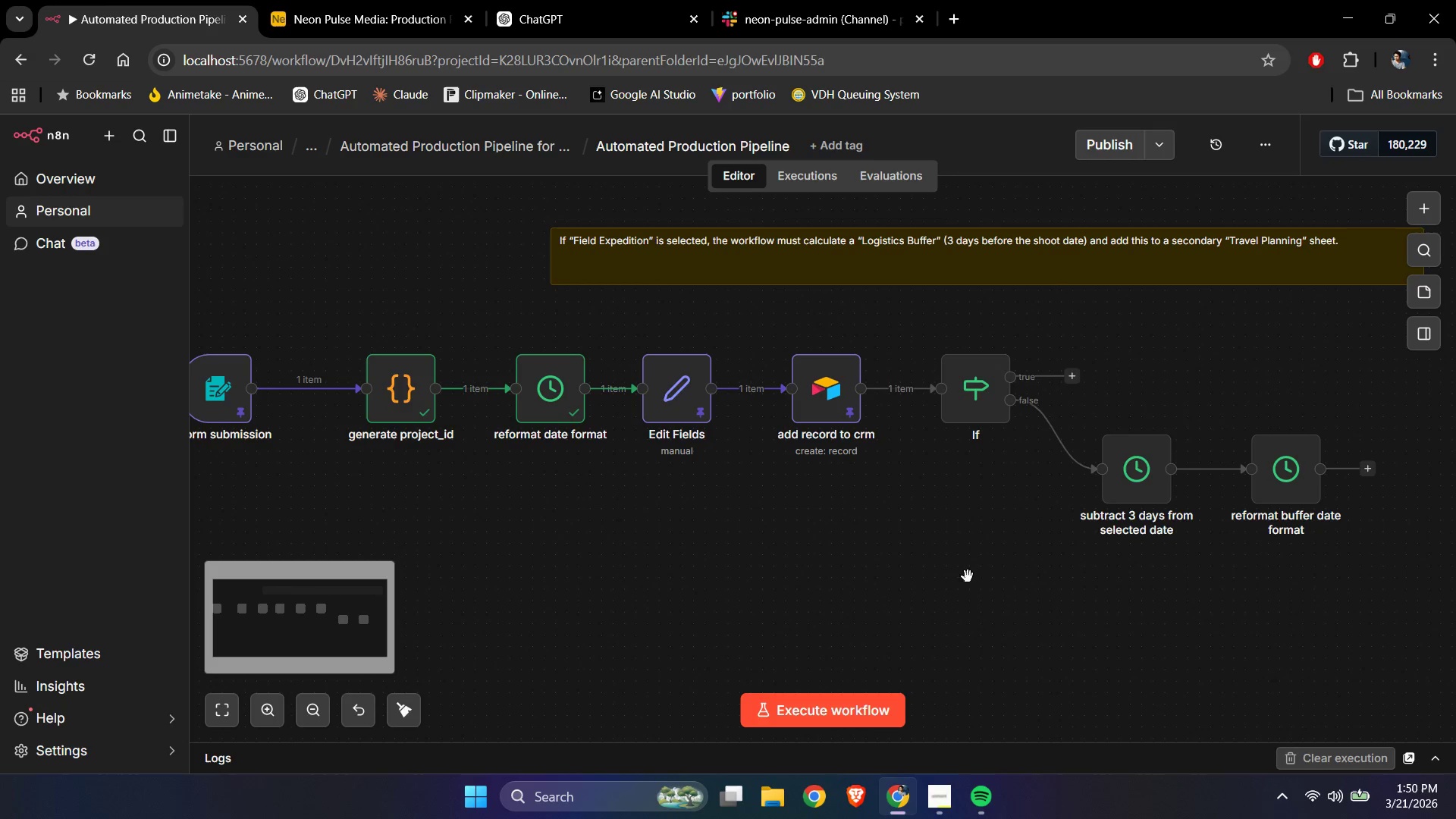 
key(Control+ControlLeft)
 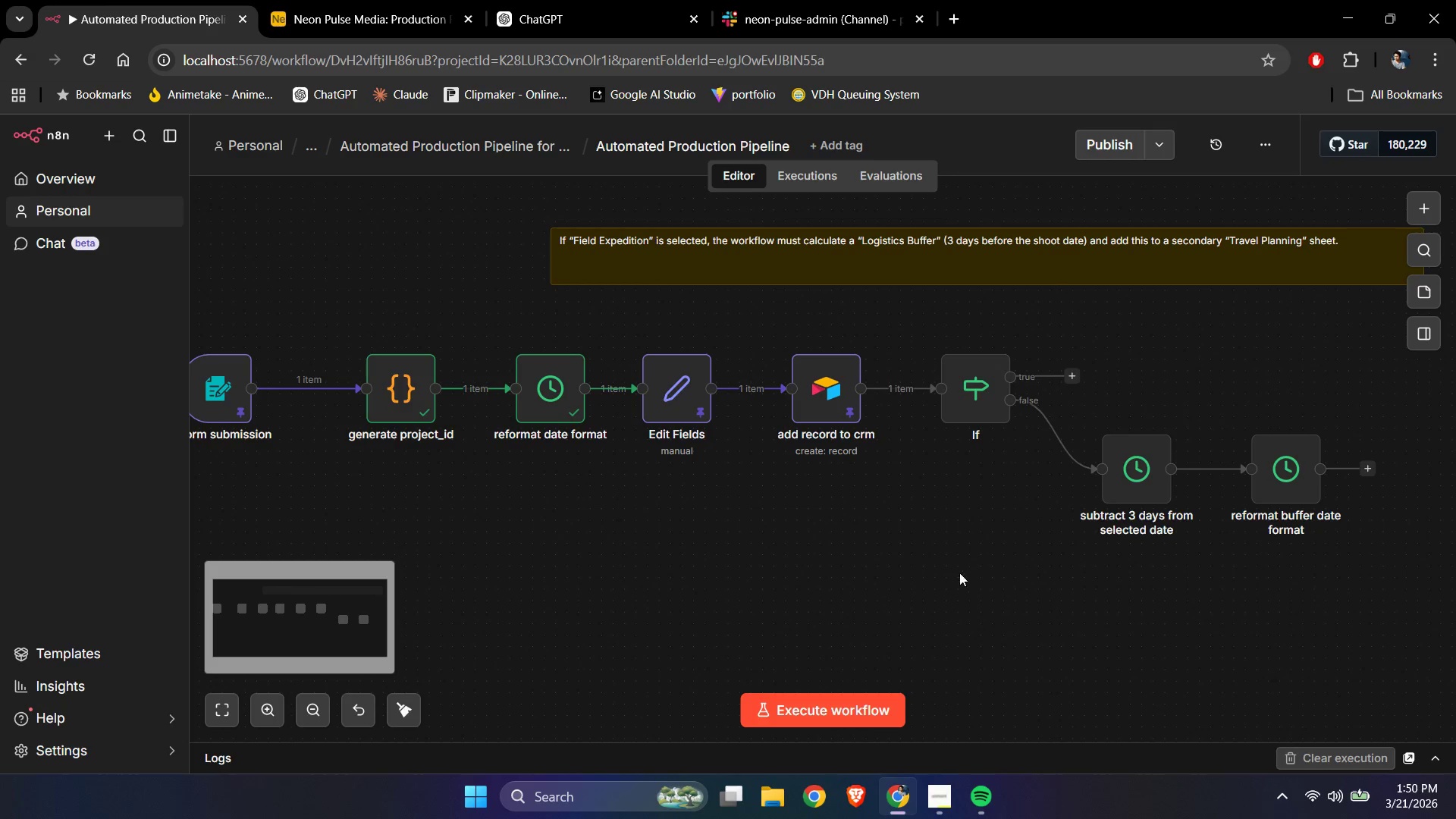 
key(Control+ControlLeft)
 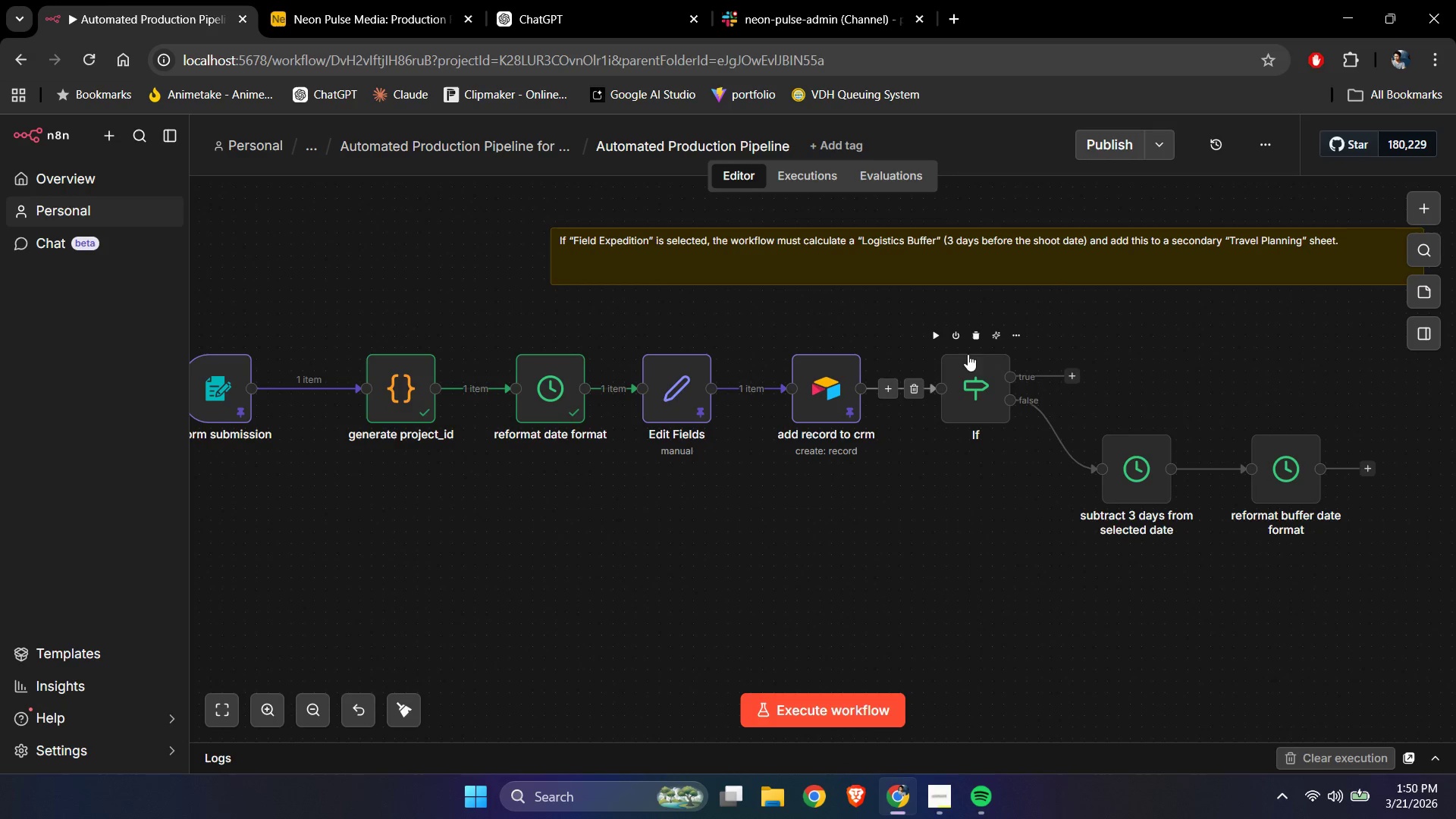 
left_click([940, 337])
 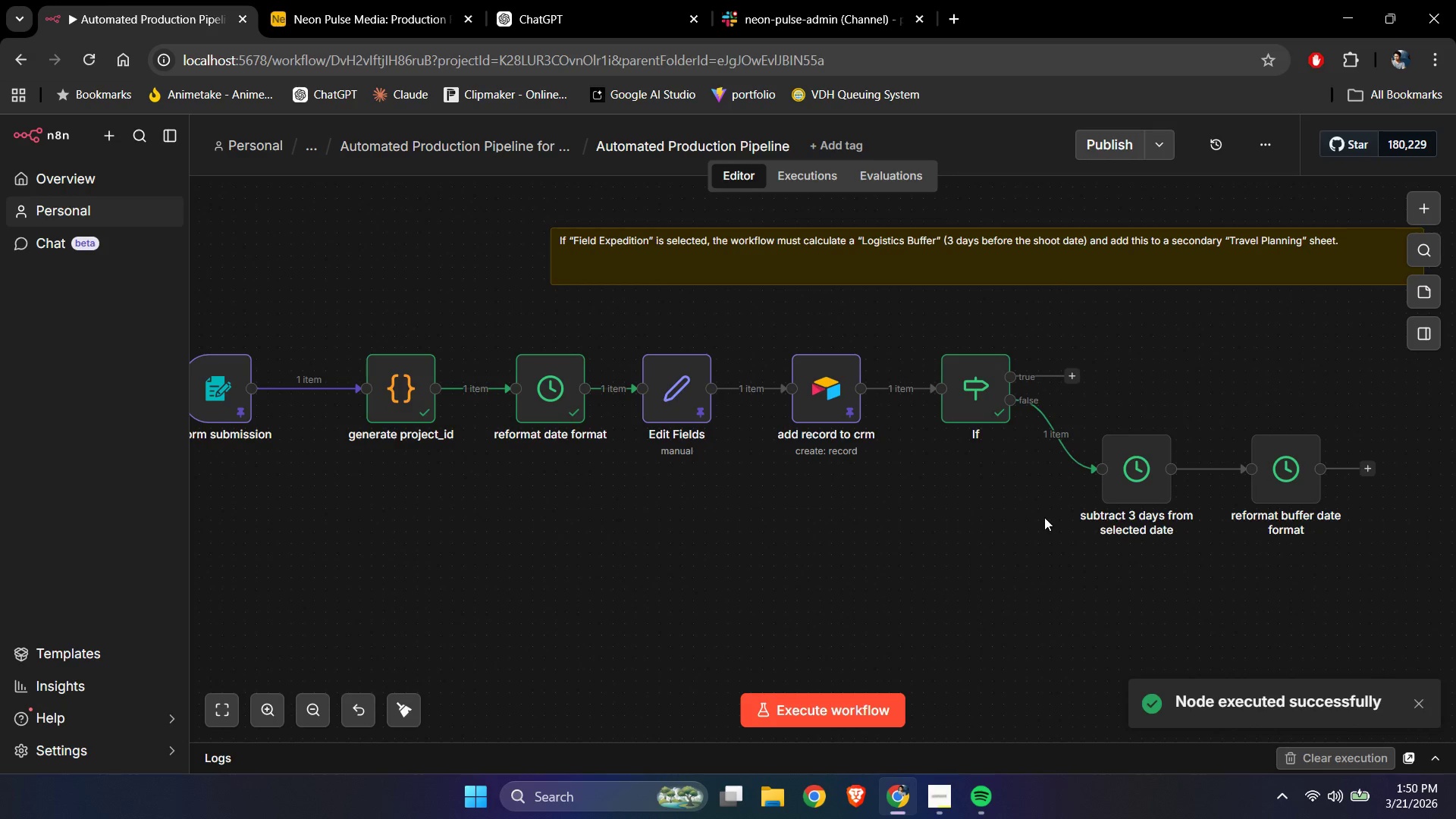 
double_click([956, 388])
 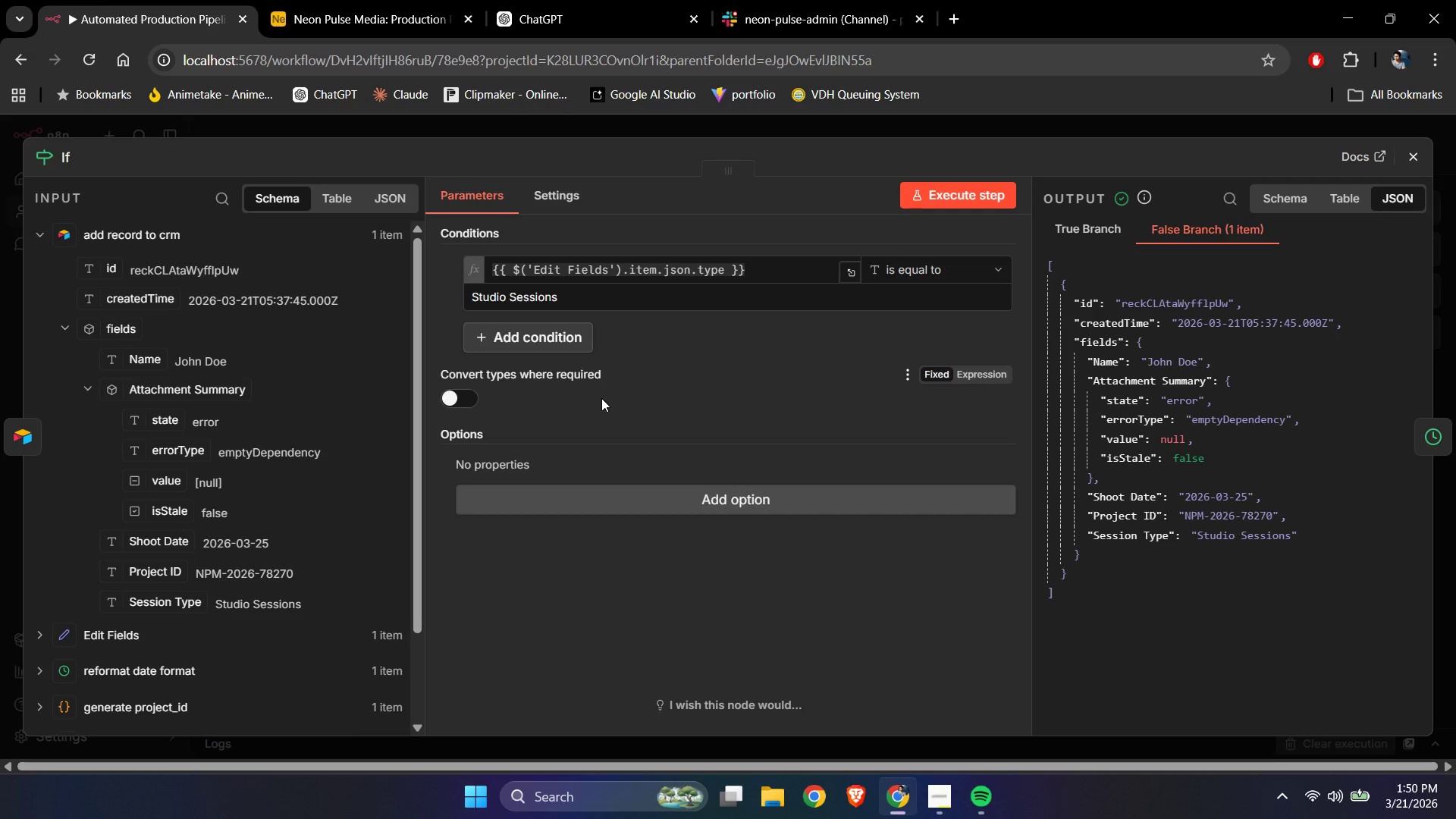 
wait(11.08)
 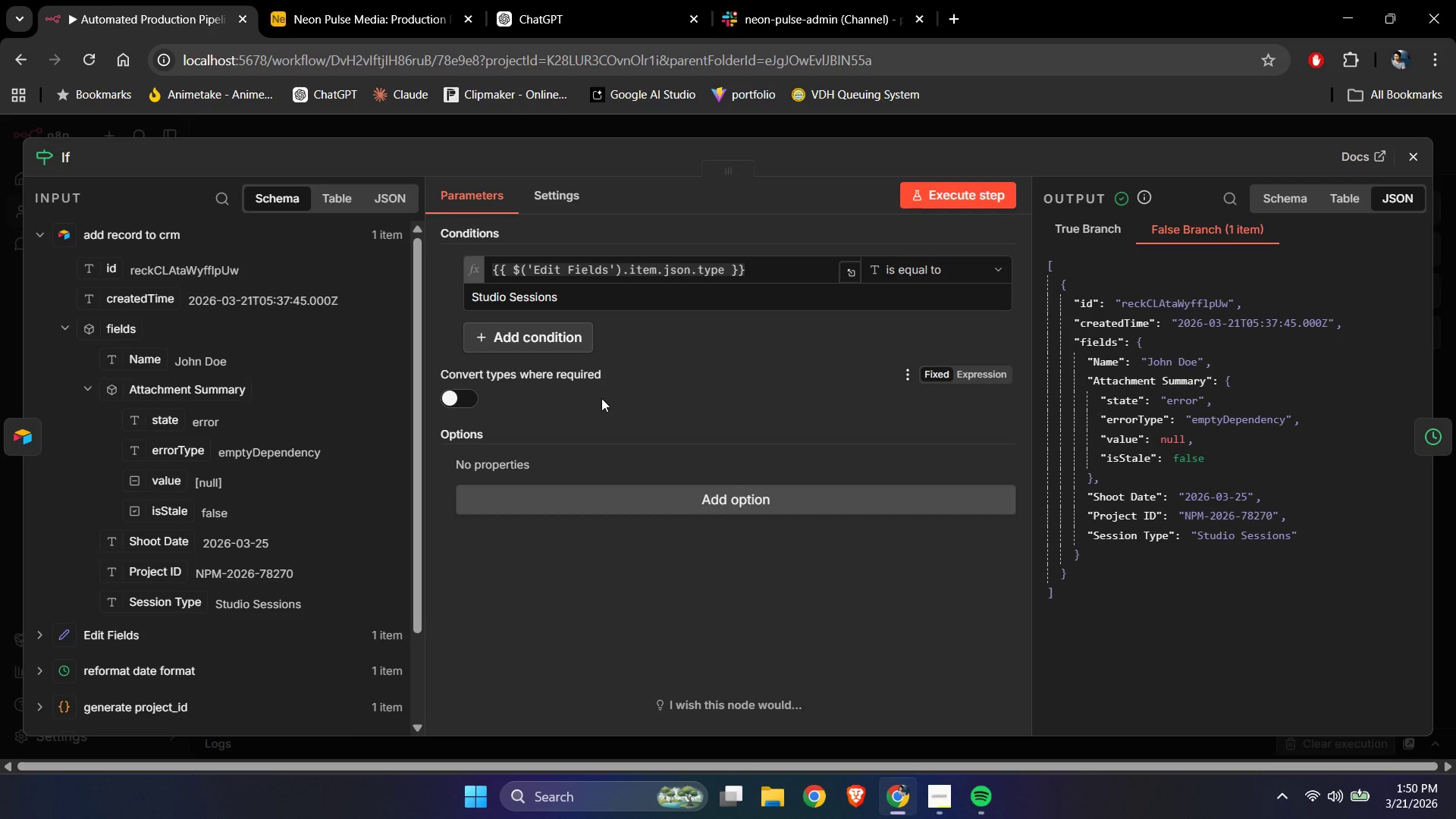 
left_click([930, 784])